 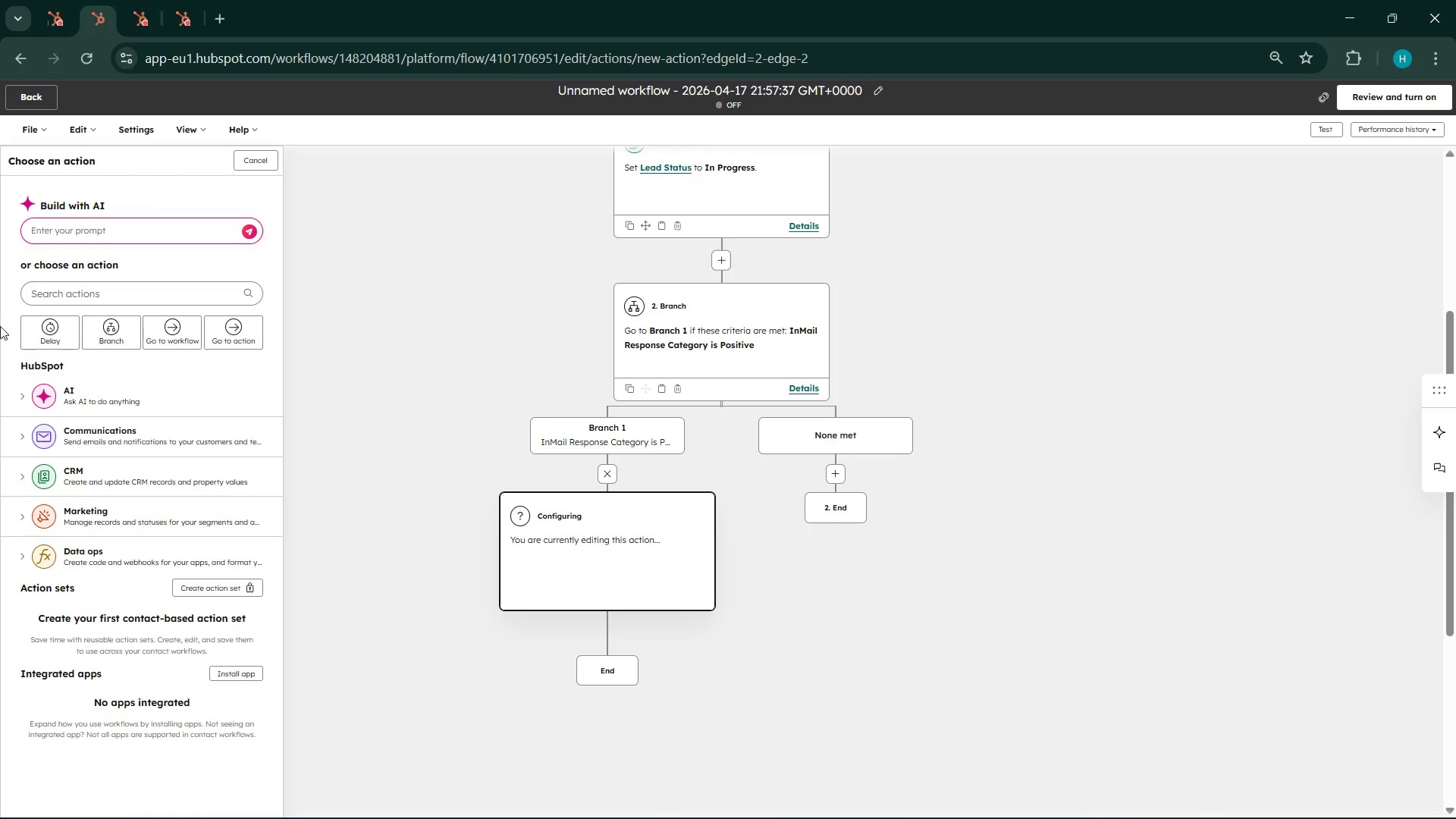 
left_click([116, 285])
 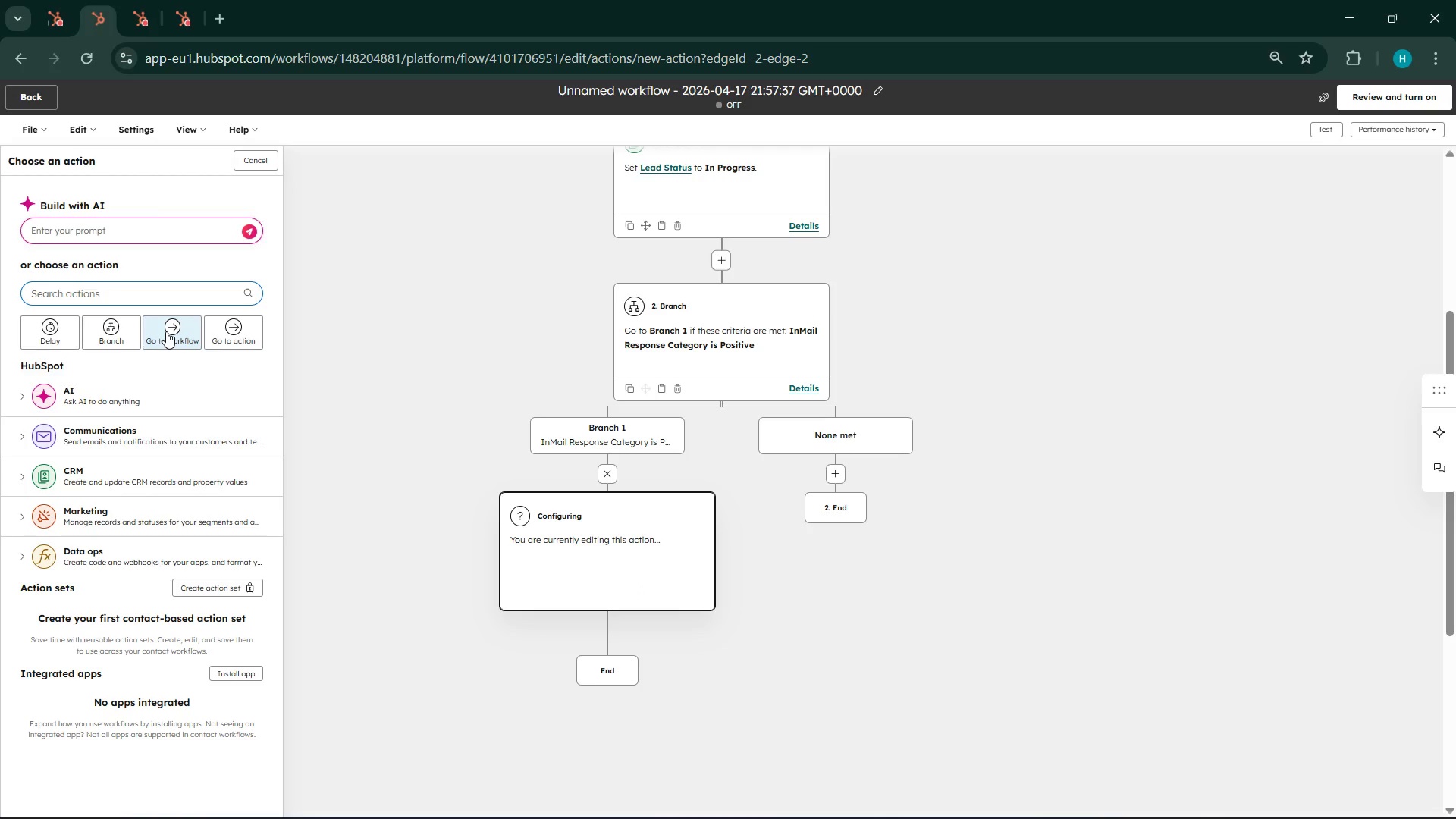 
type(ser)
 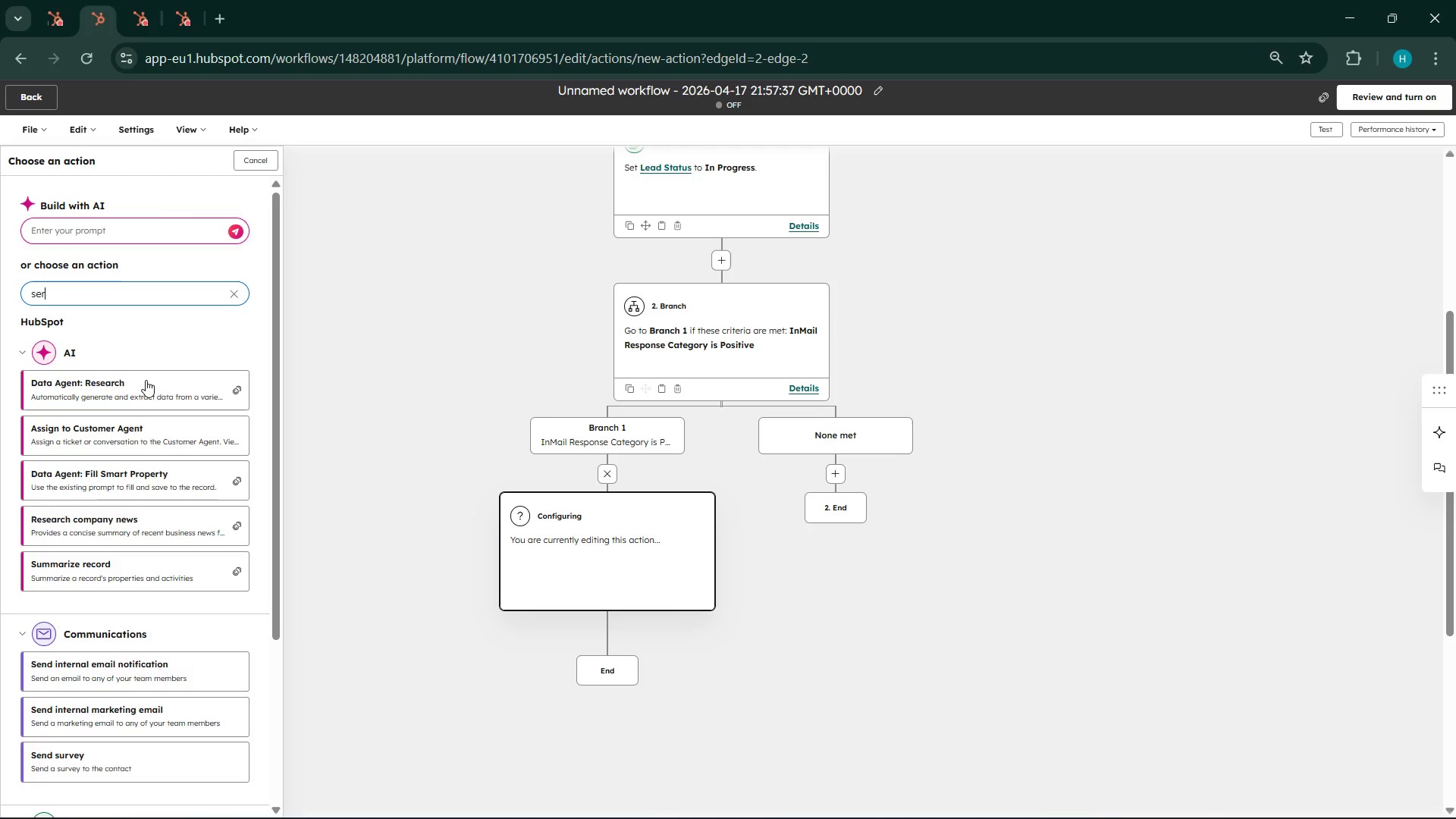 
scroll: coordinate [164, 535], scroll_direction: down, amount: 4.0
 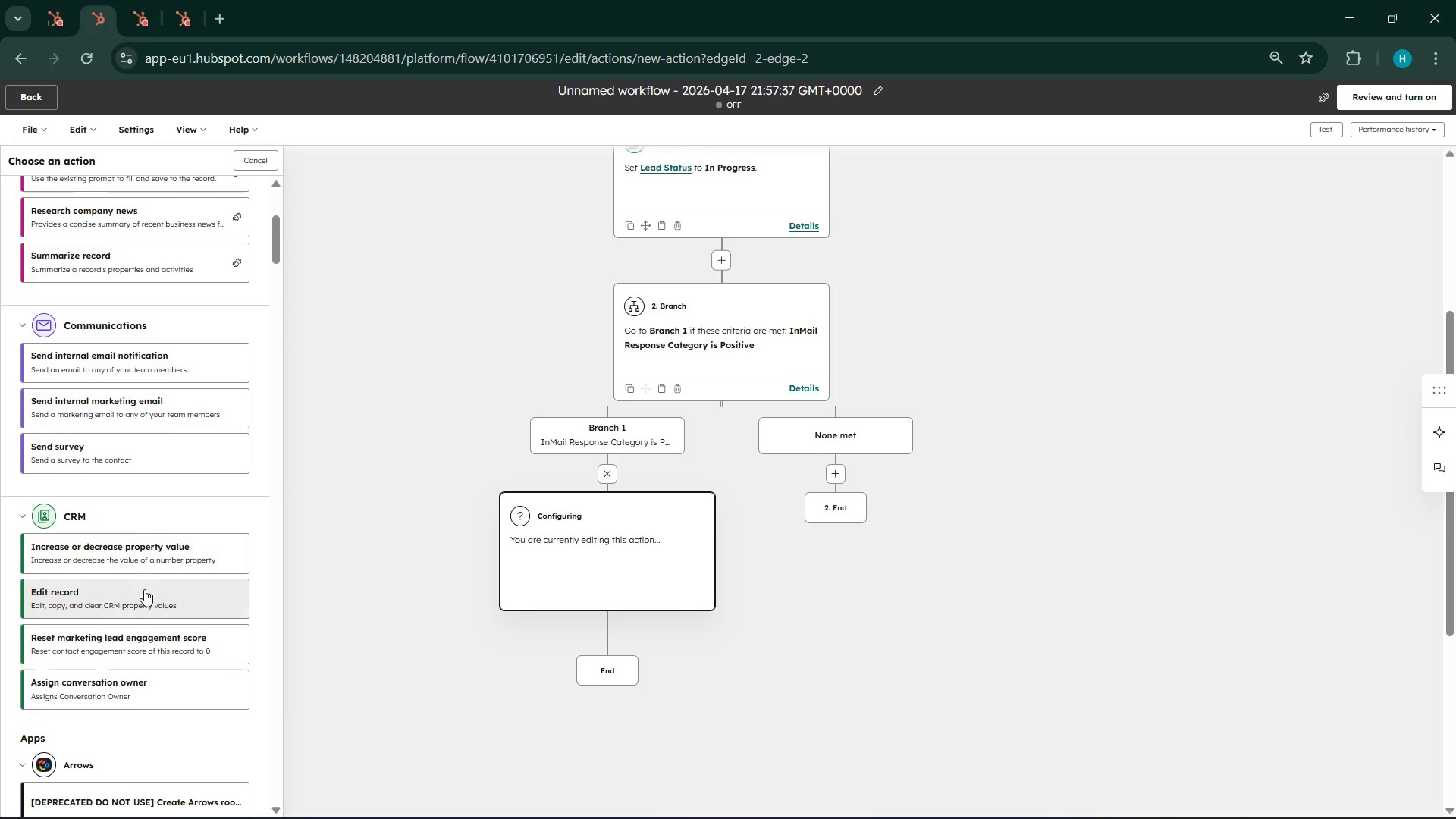 
left_click([144, 589])
 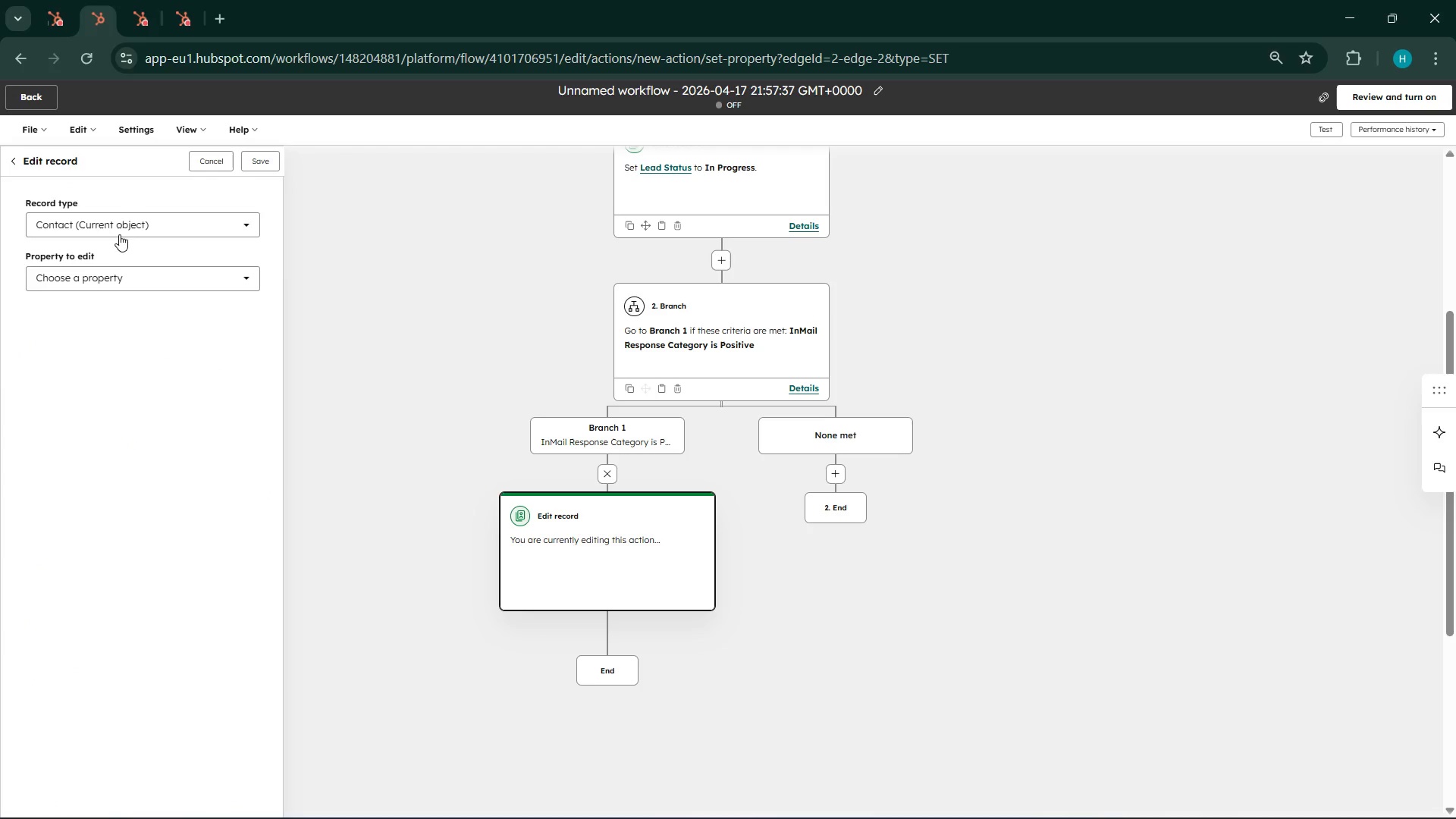 
left_click([119, 232])
 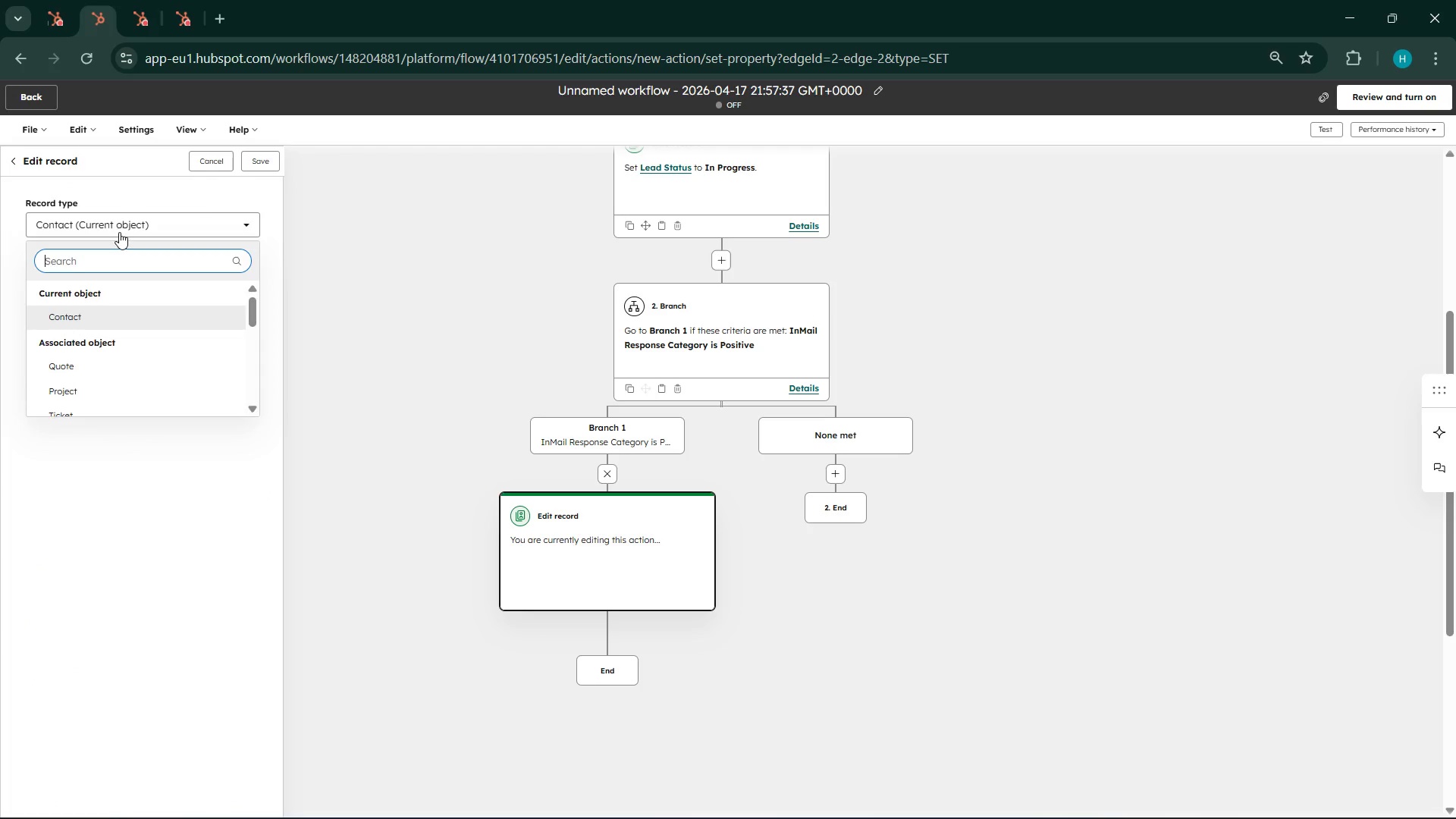 
left_click([119, 232])
 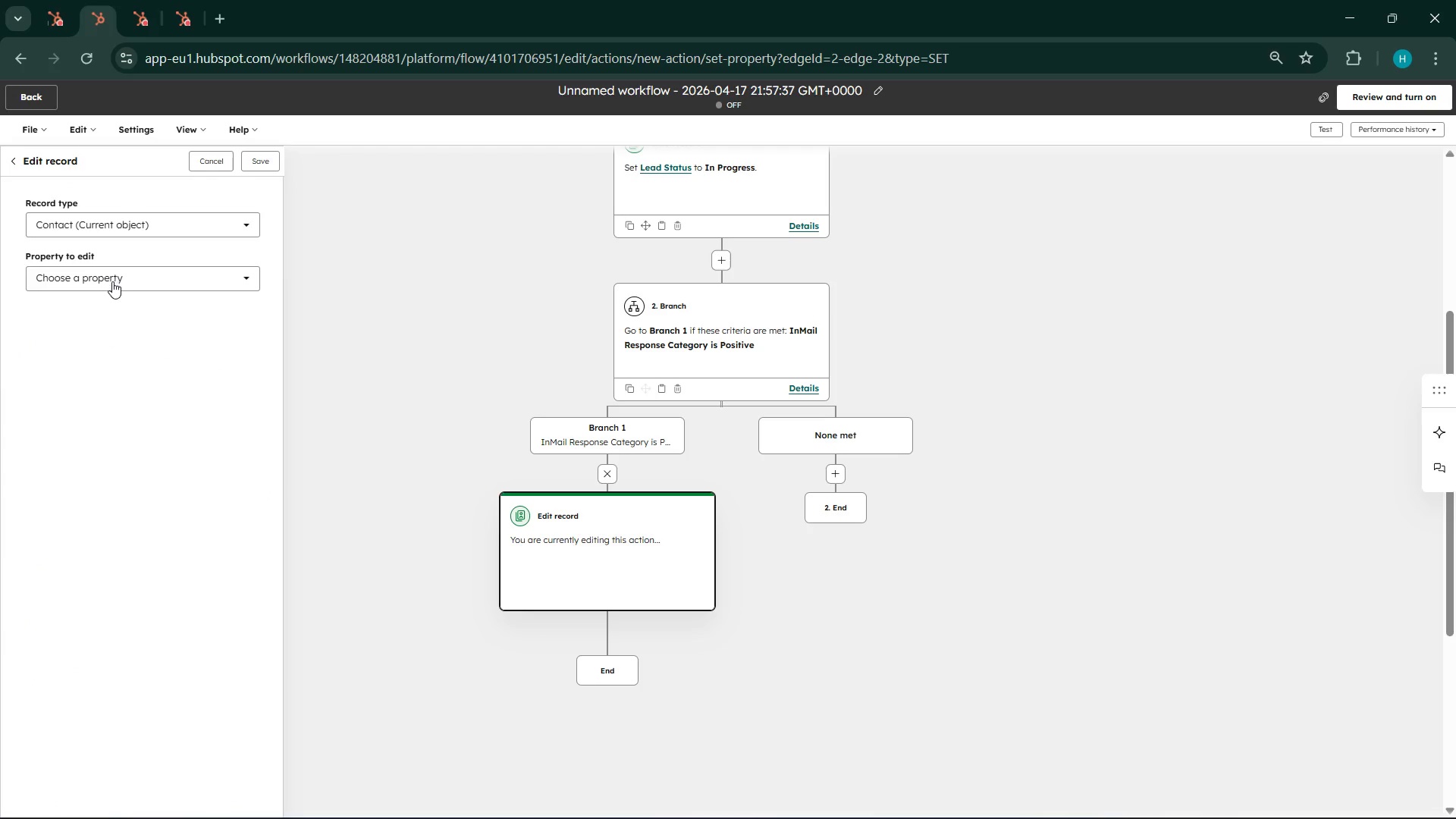 
left_click([112, 281])
 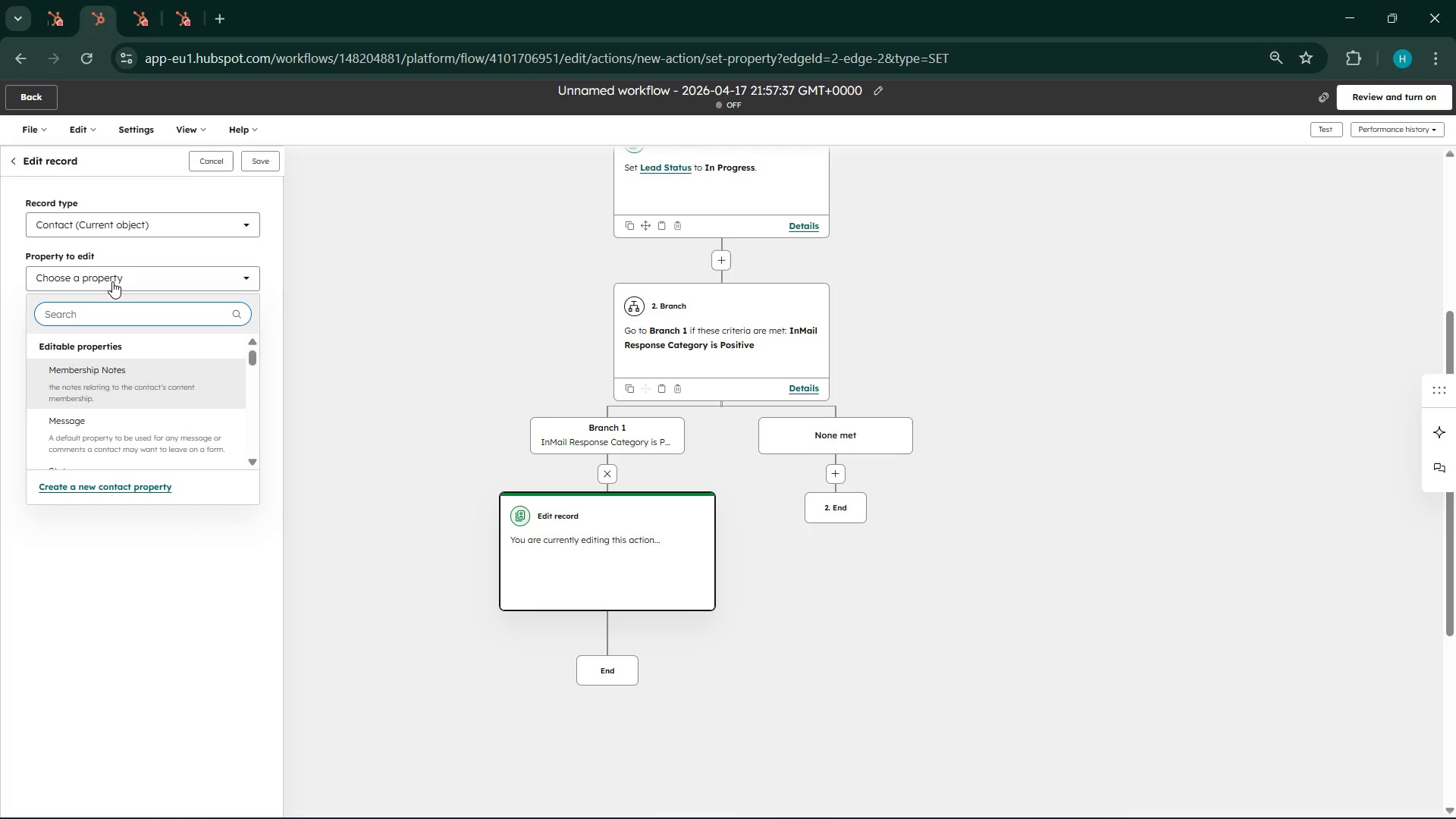 
type(li)
 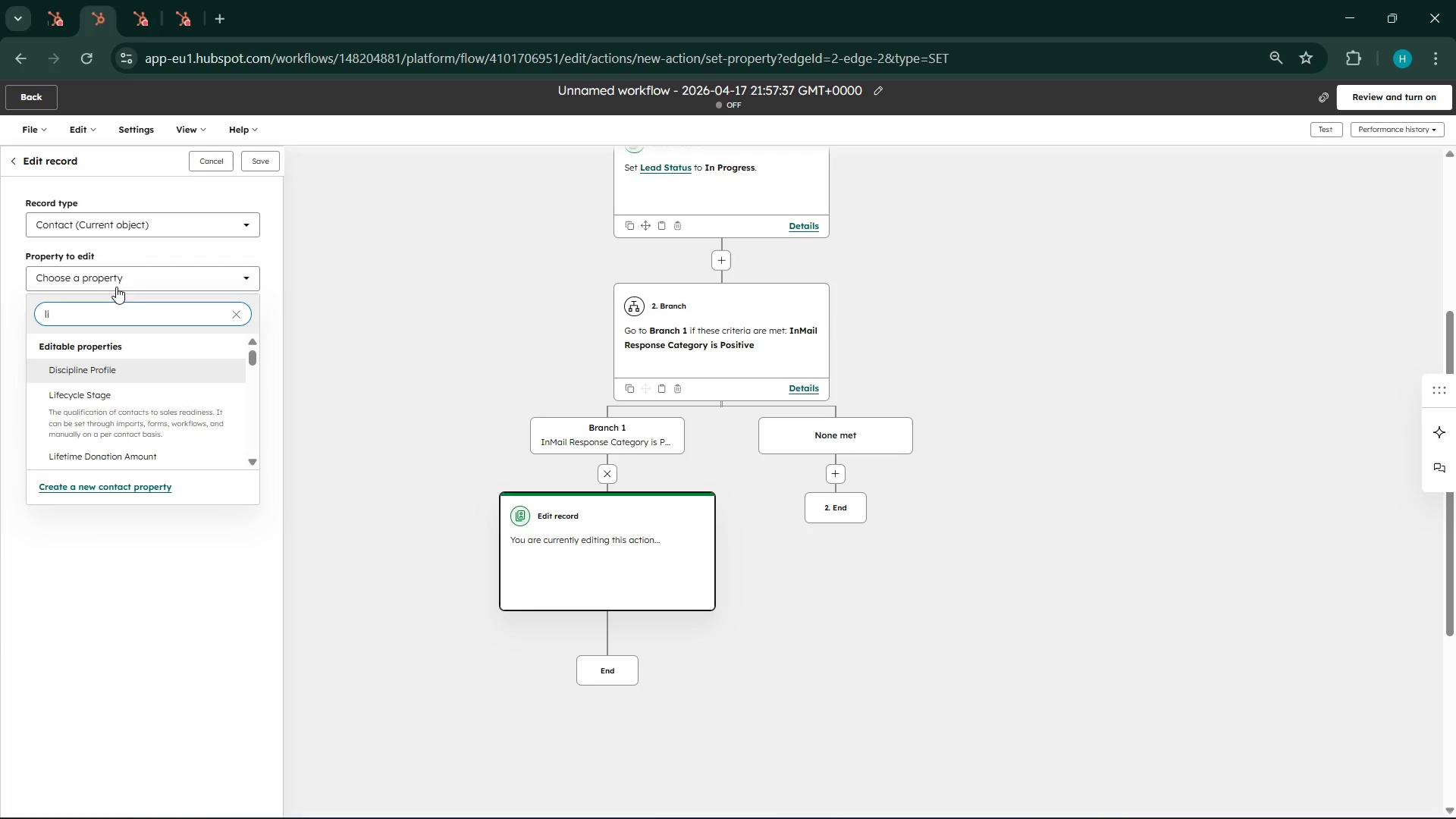 
left_click([158, 388])
 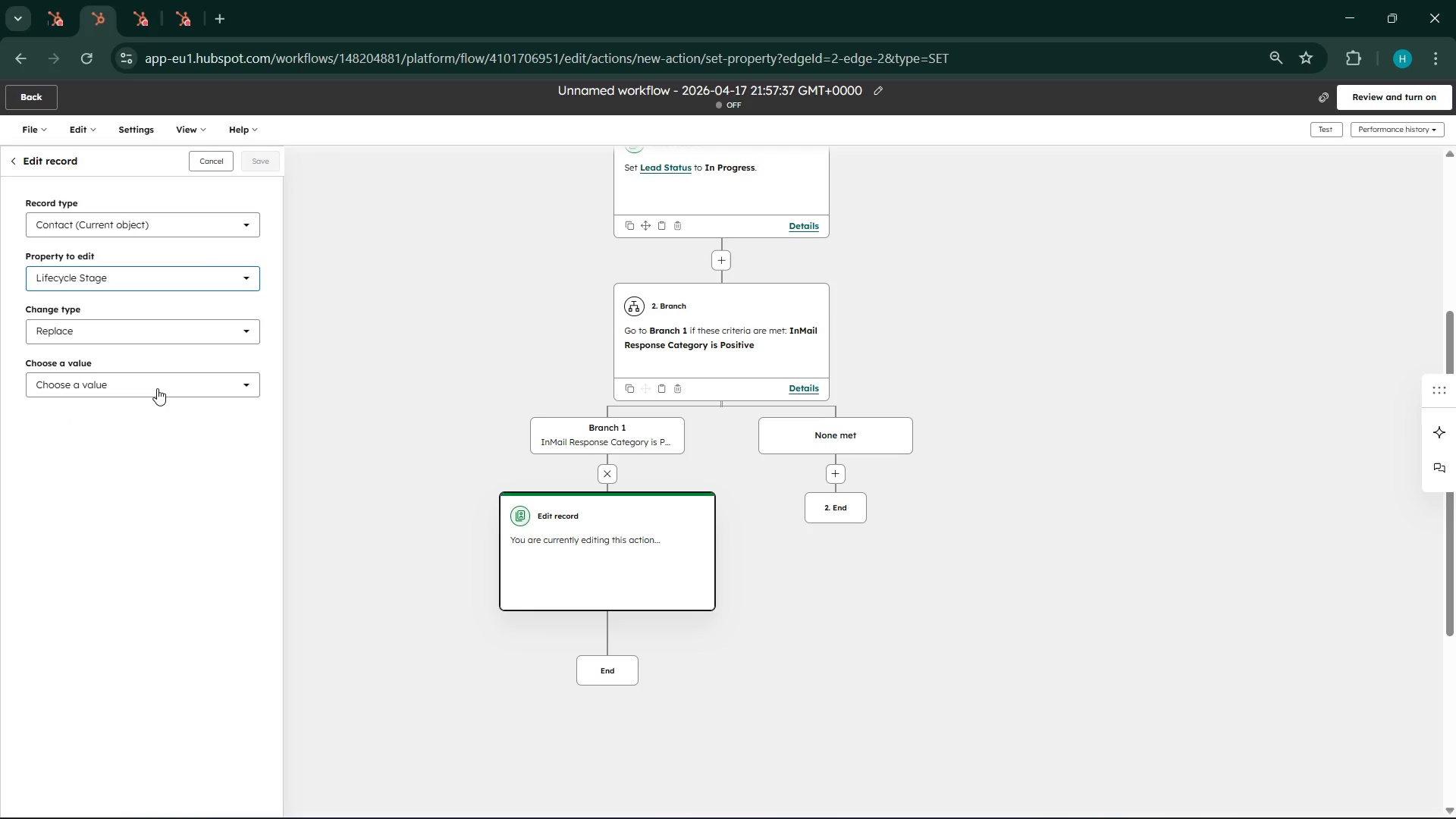 
left_click([153, 388])
 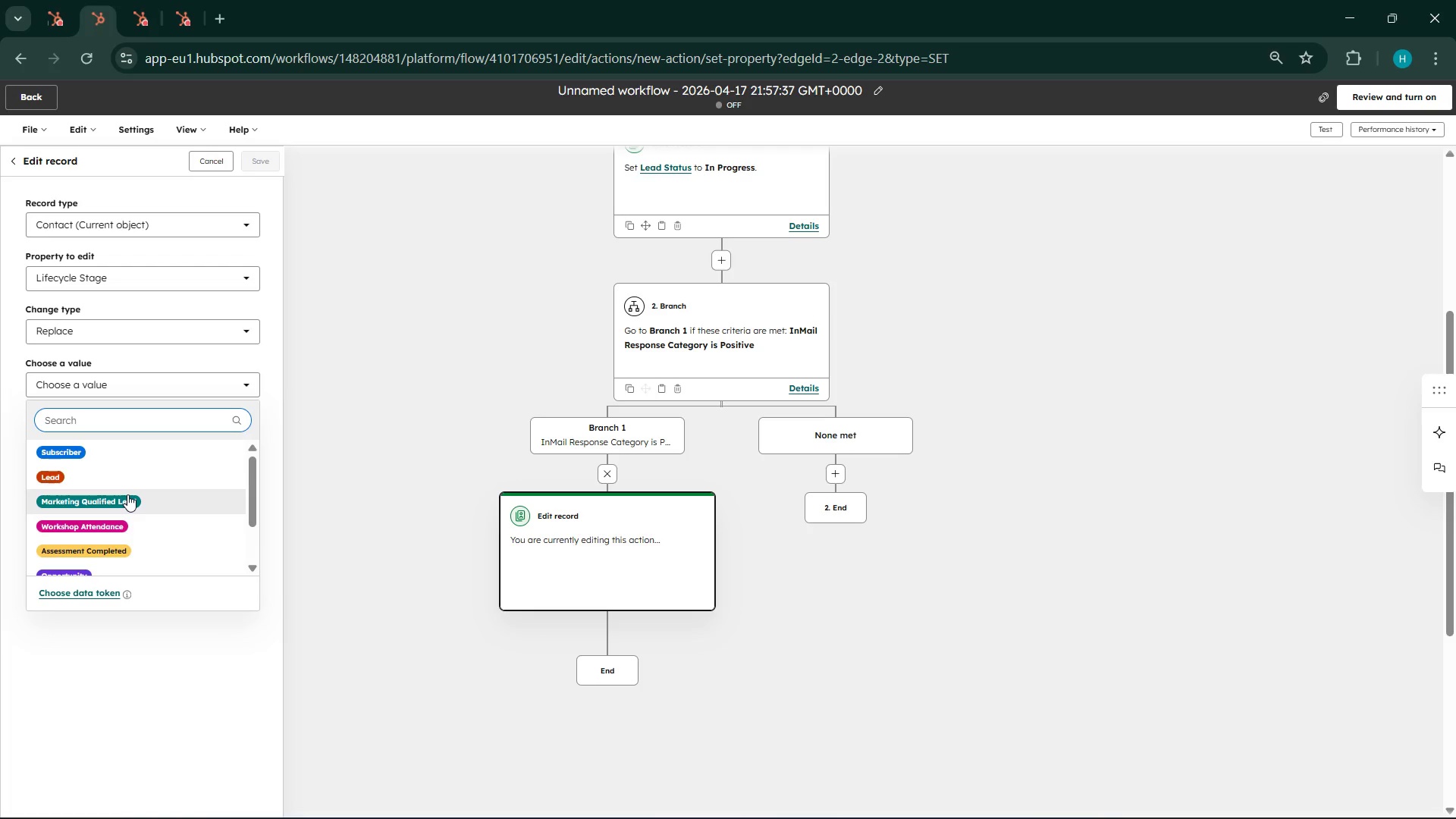 
wait(6.83)
 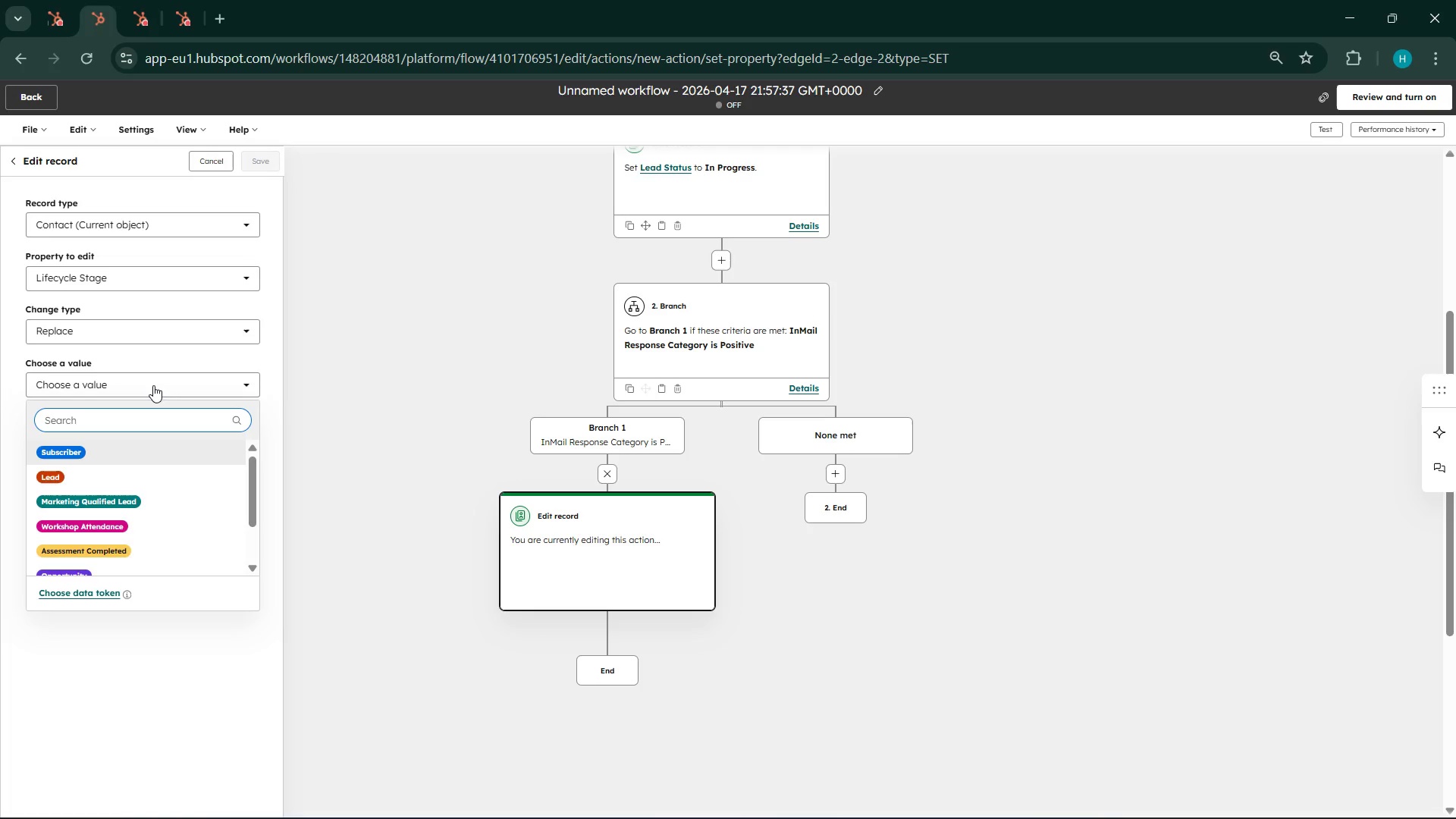 
scroll: coordinate [143, 525], scroll_direction: down, amount: 1.0
 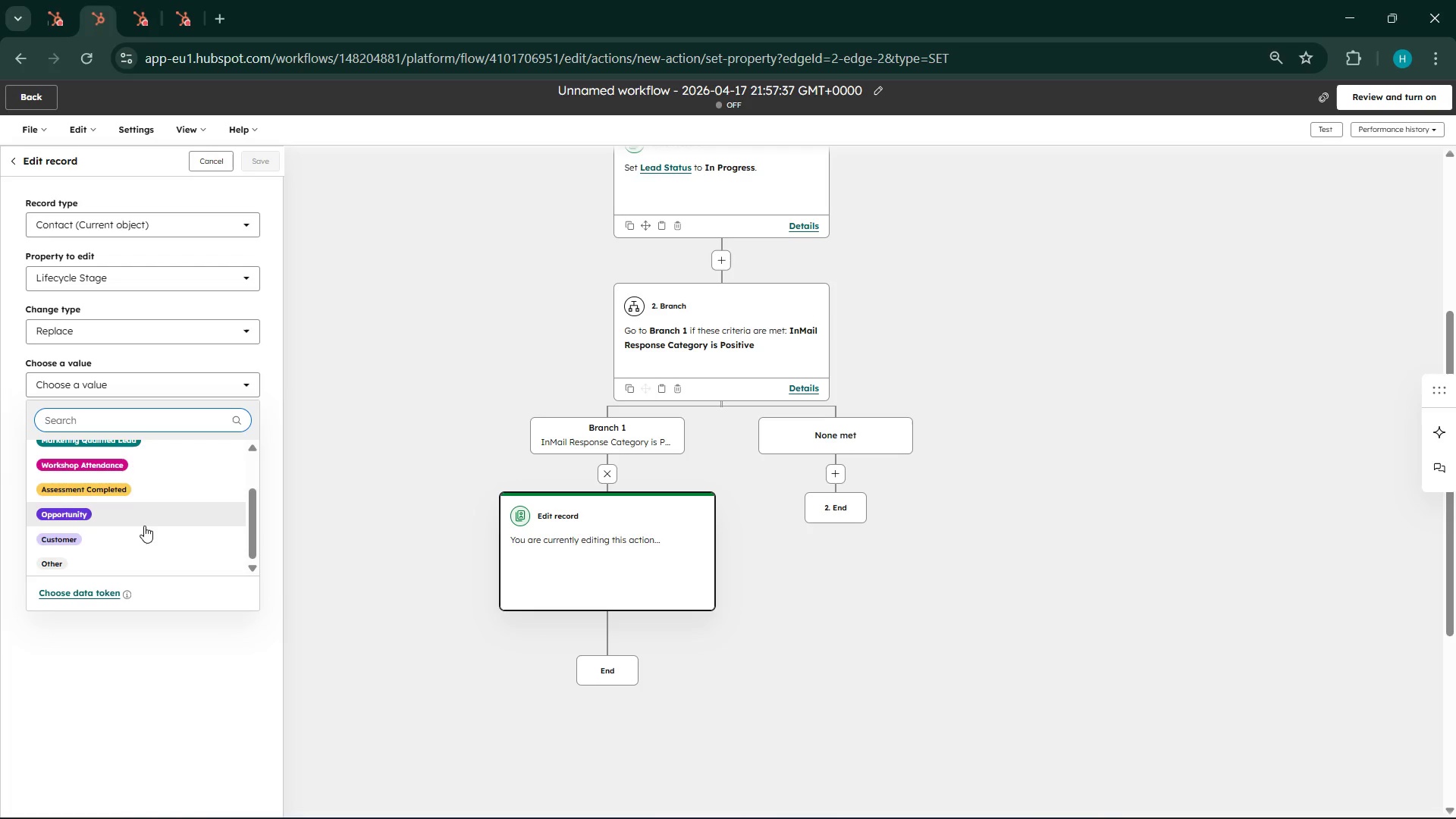 
scroll: coordinate [144, 526], scroll_direction: up, amount: 2.0
 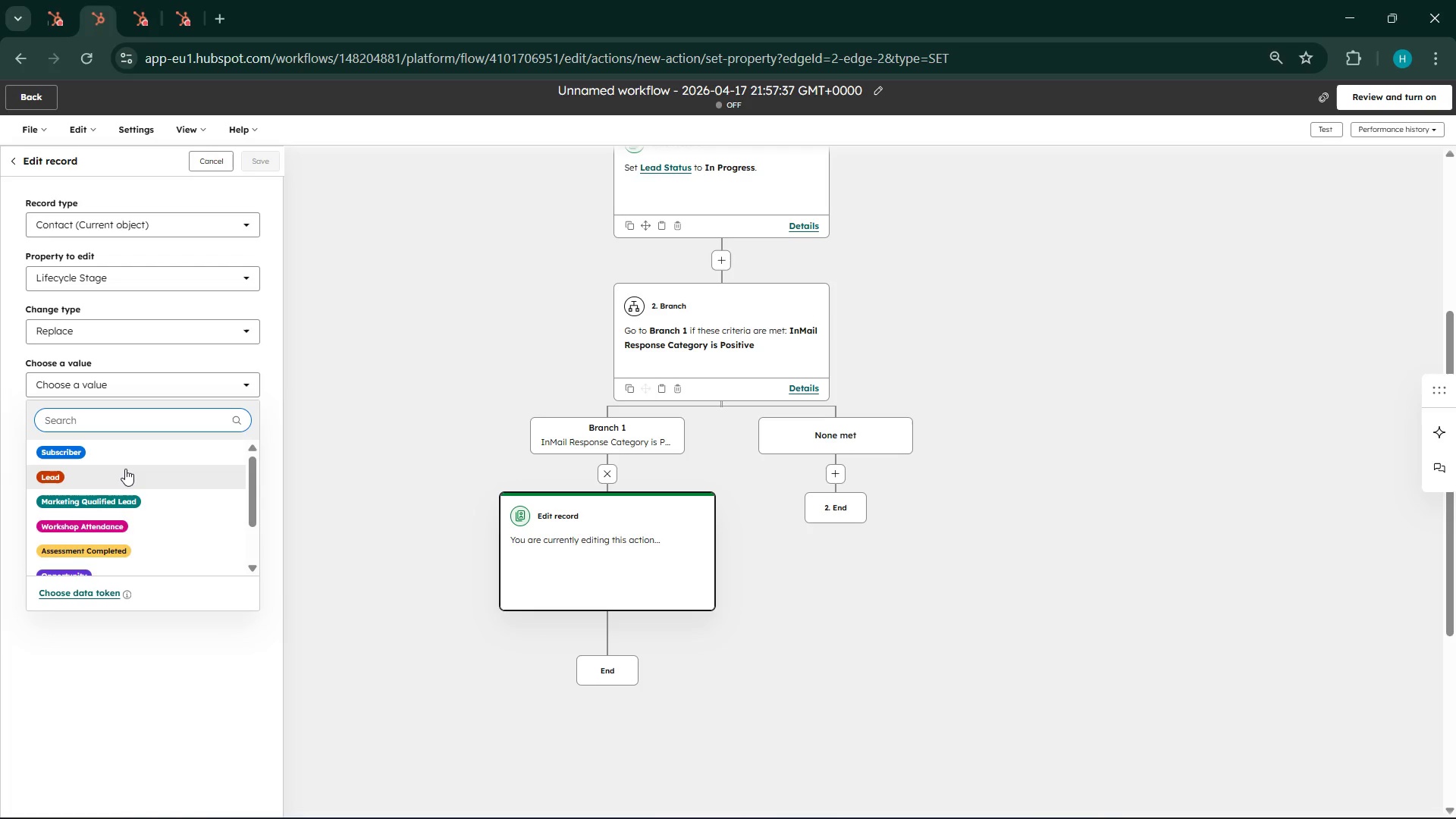 
left_click([125, 469])
 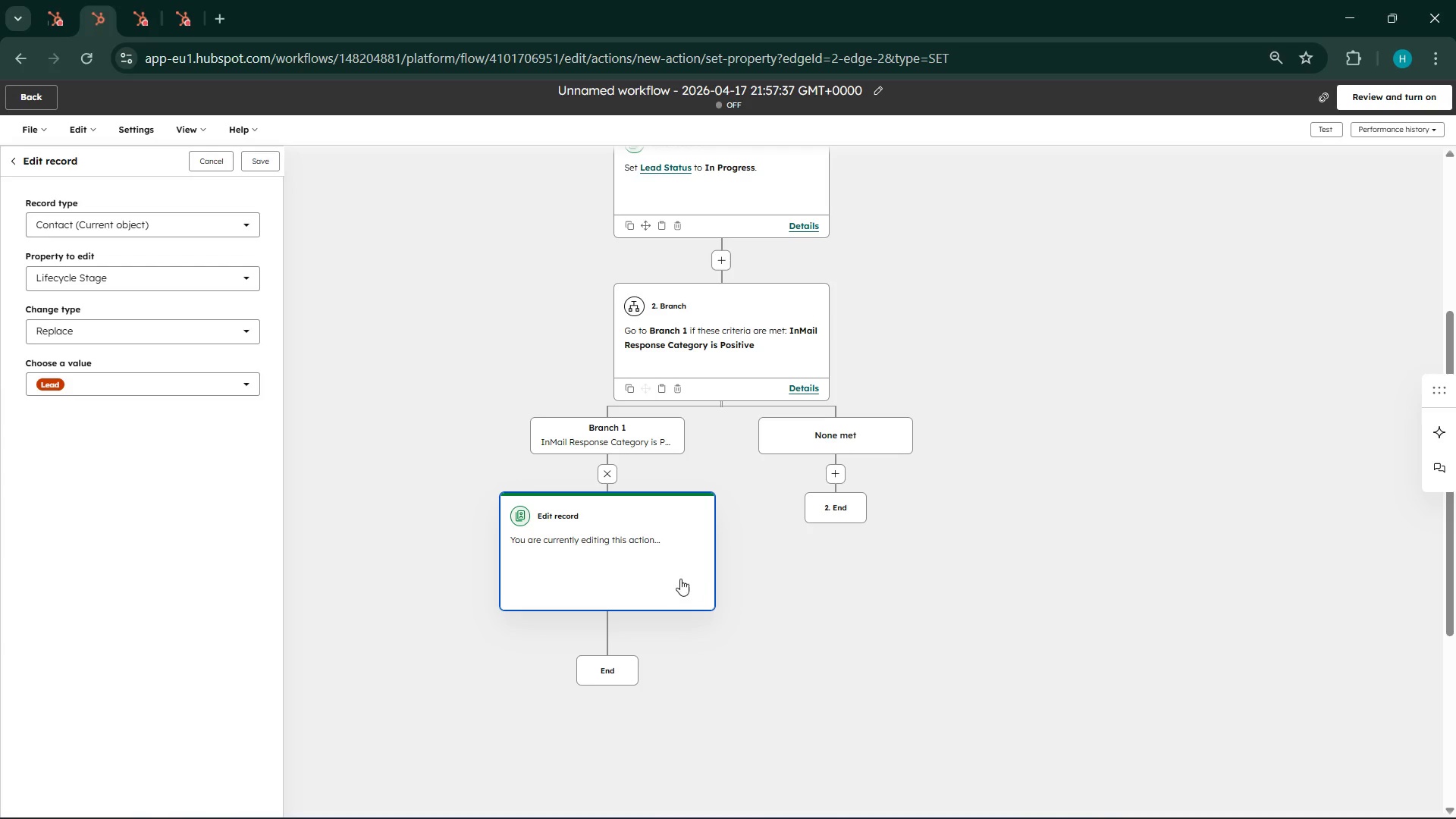 
wait(85.2)
 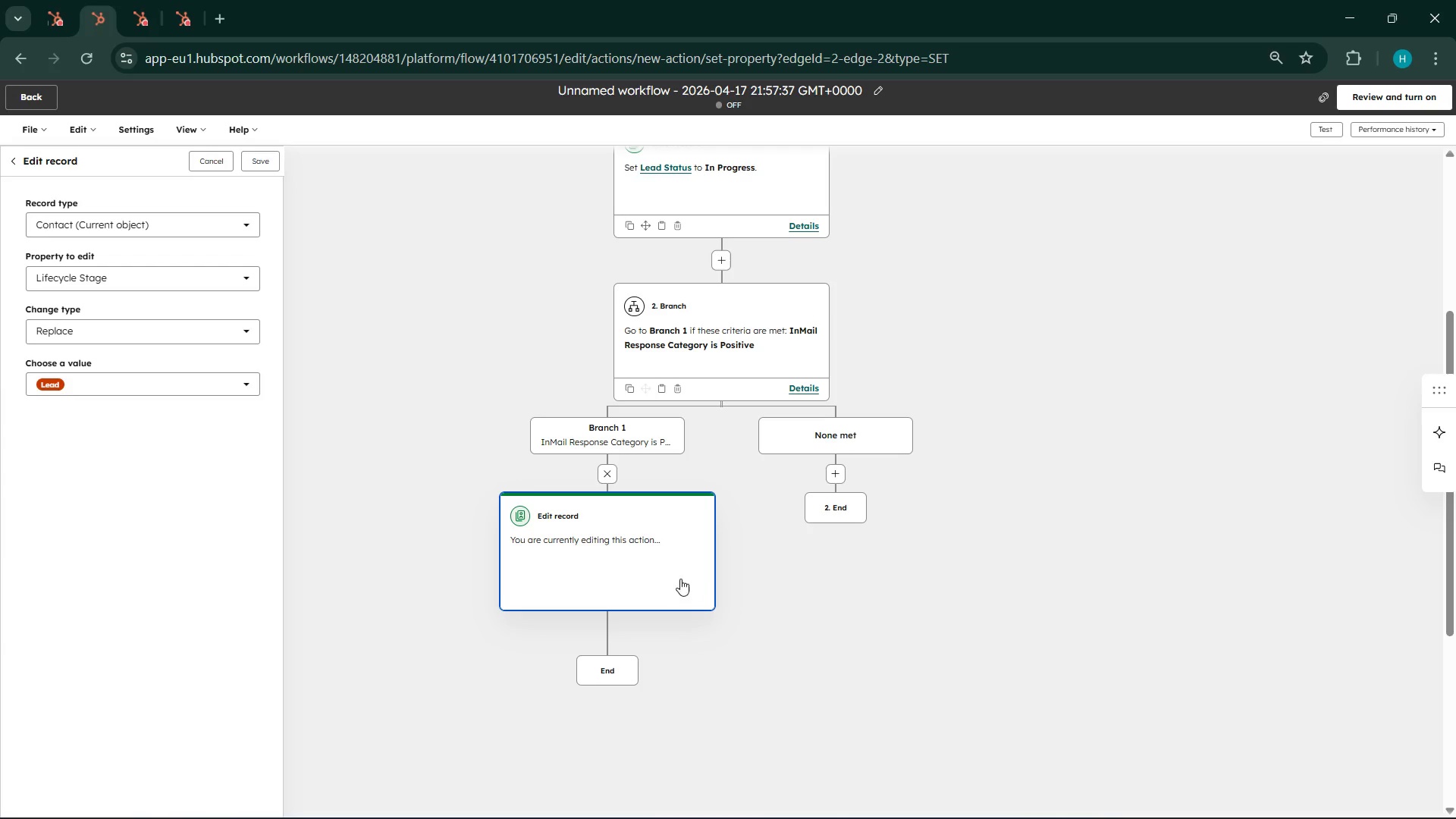 
mouse_move([566, 496])
 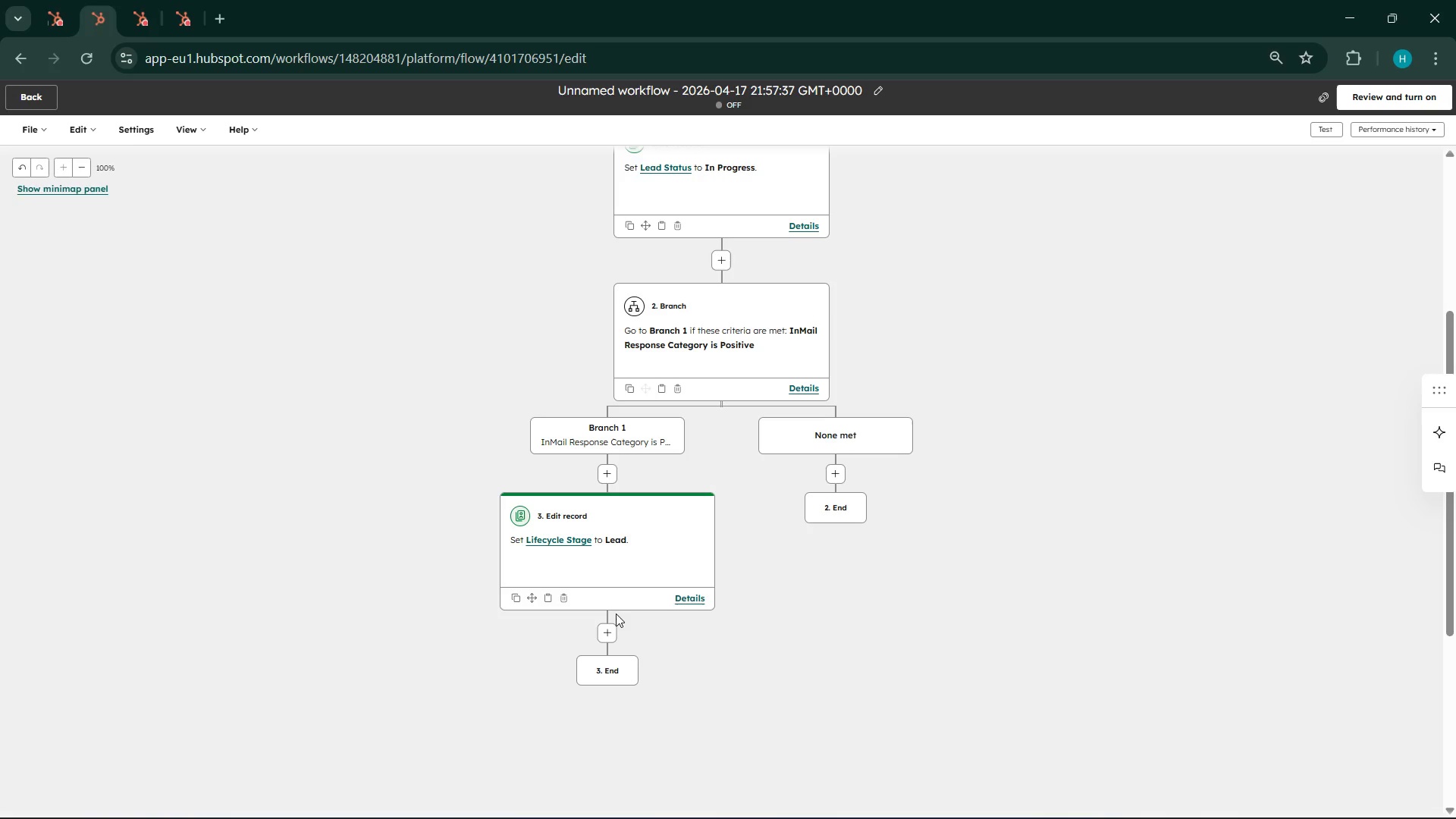 
left_click([611, 629])
 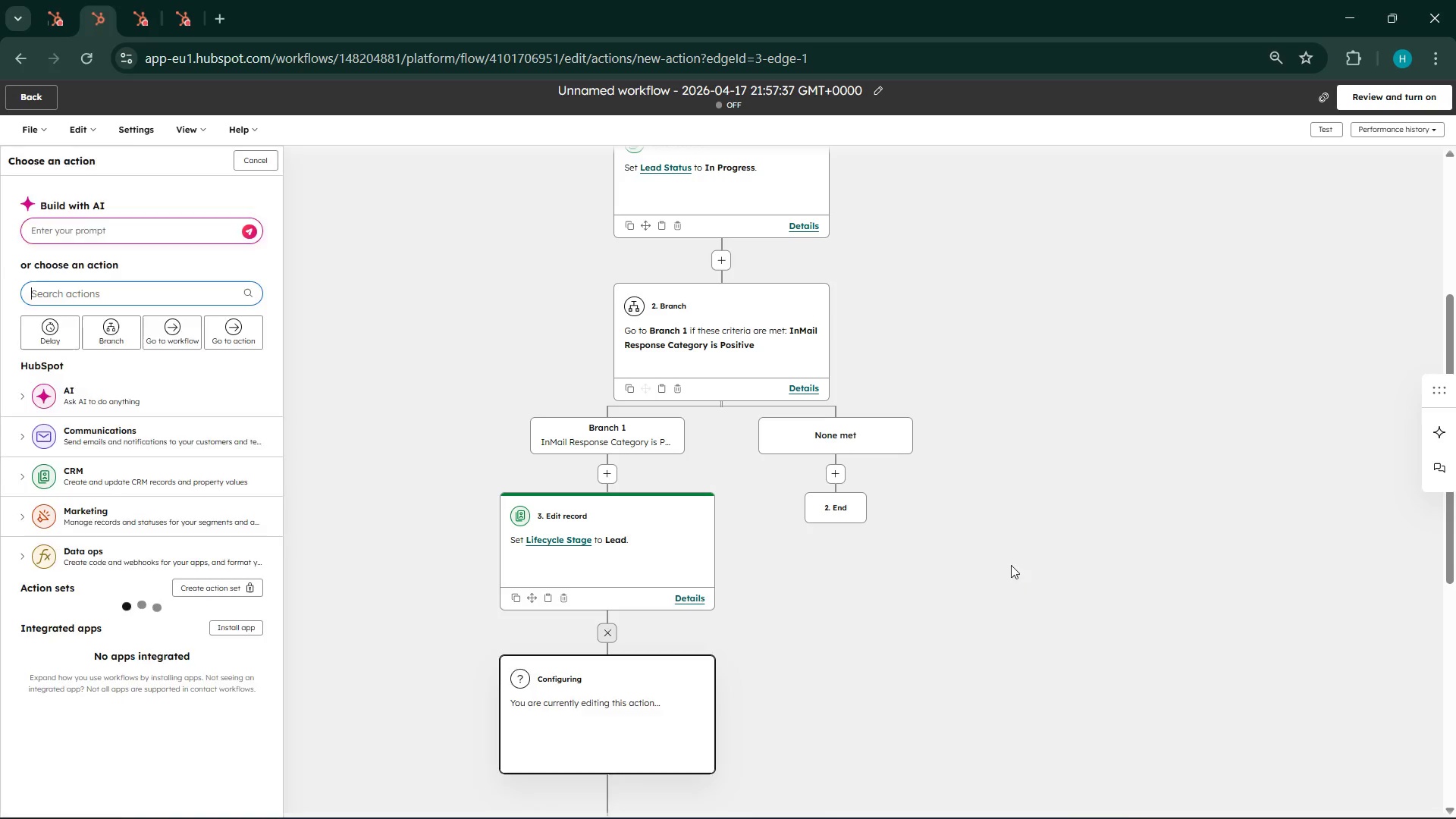 
scroll: coordinate [1011, 565], scroll_direction: down, amount: 2.0
 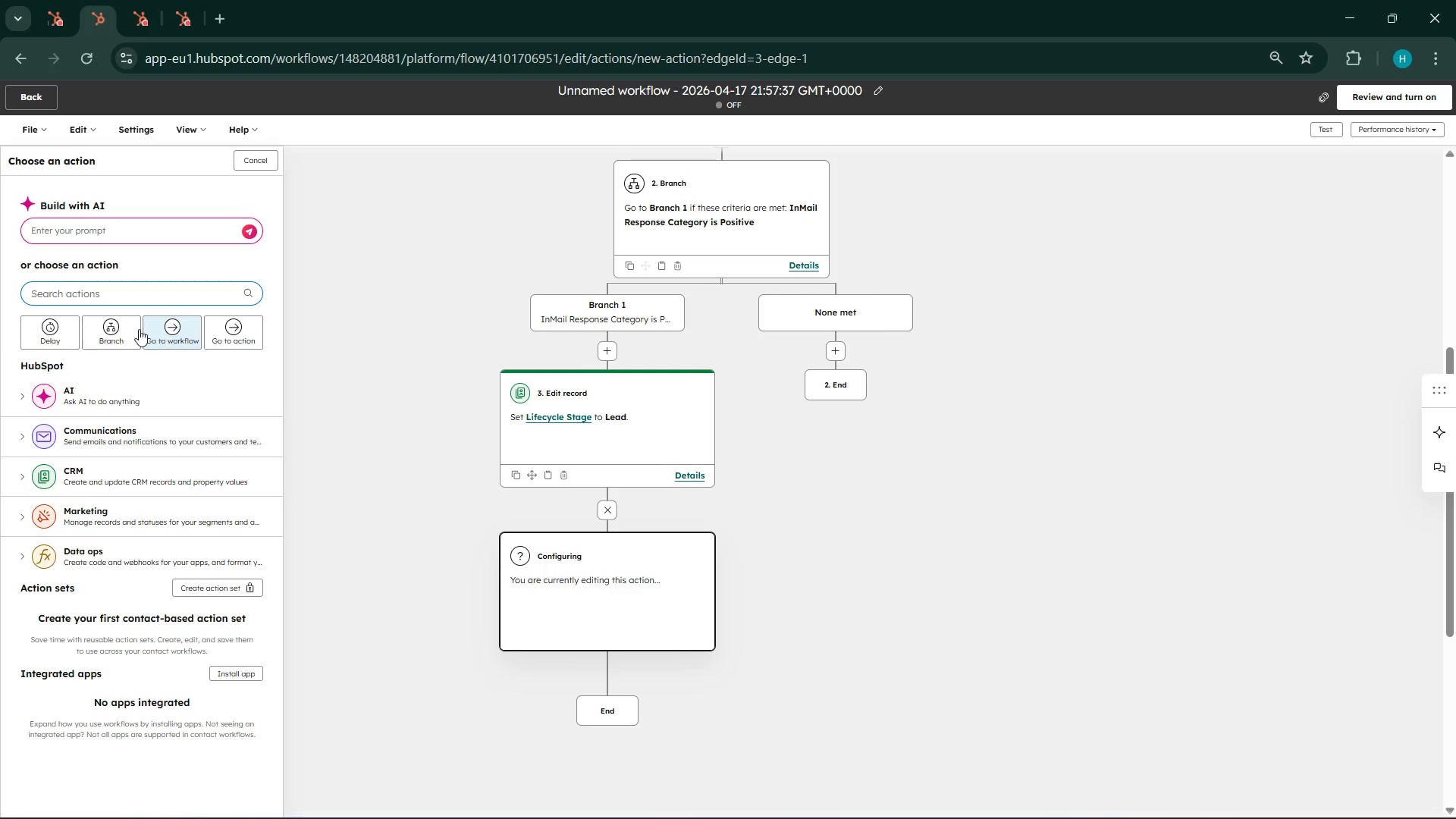 
left_click([102, 476])
 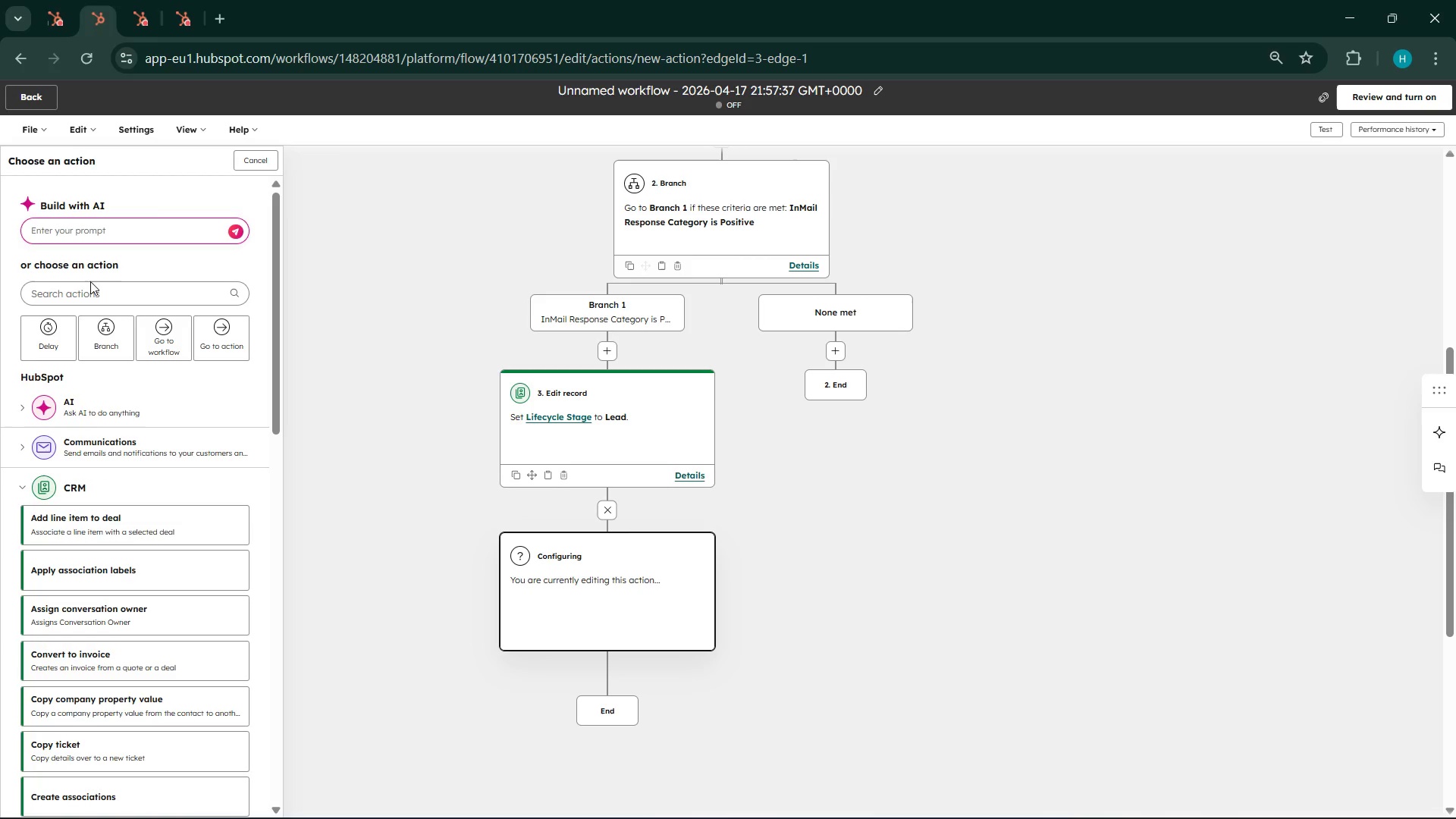 
left_click([89, 297])
 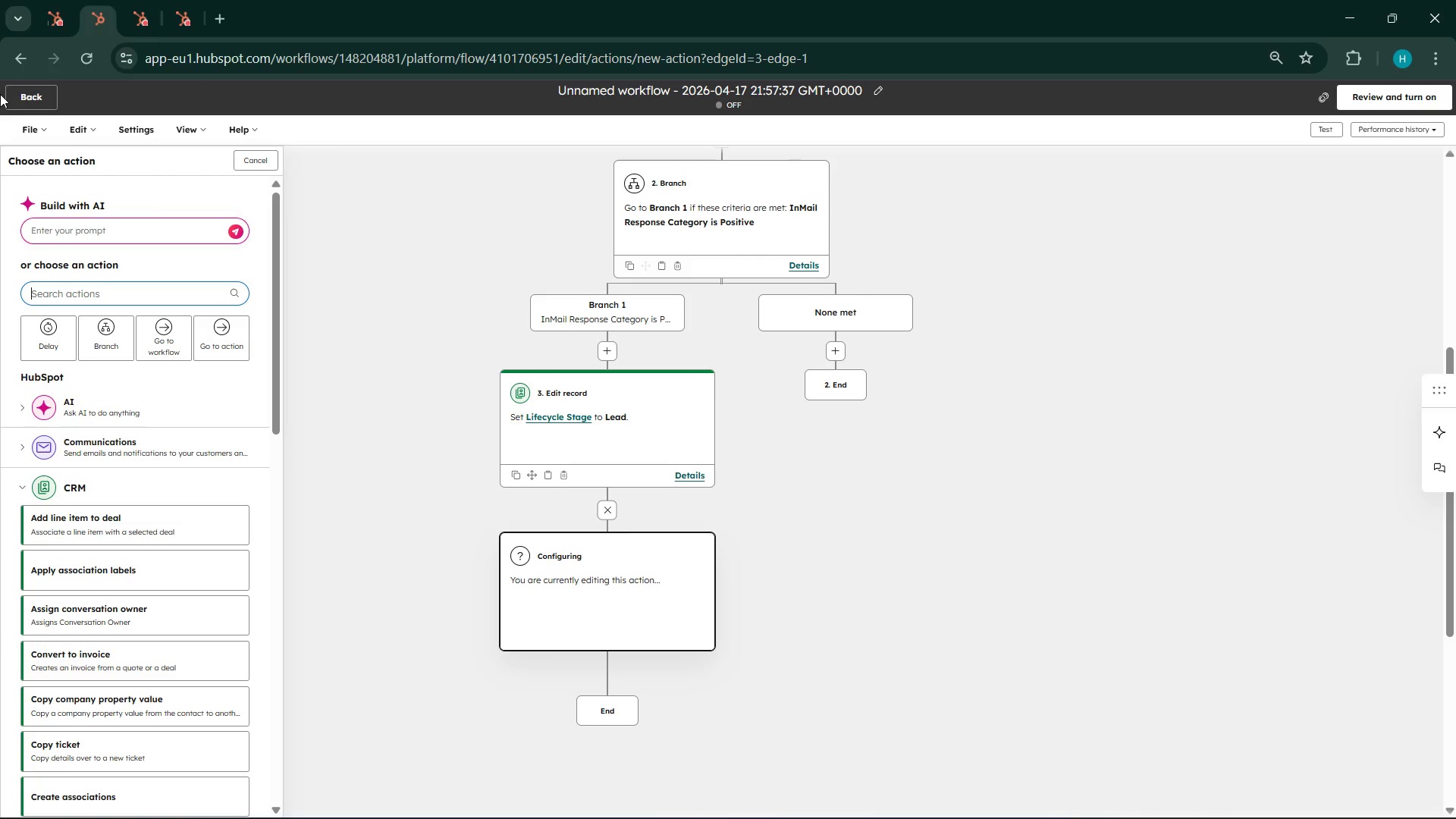 
type(create de)
 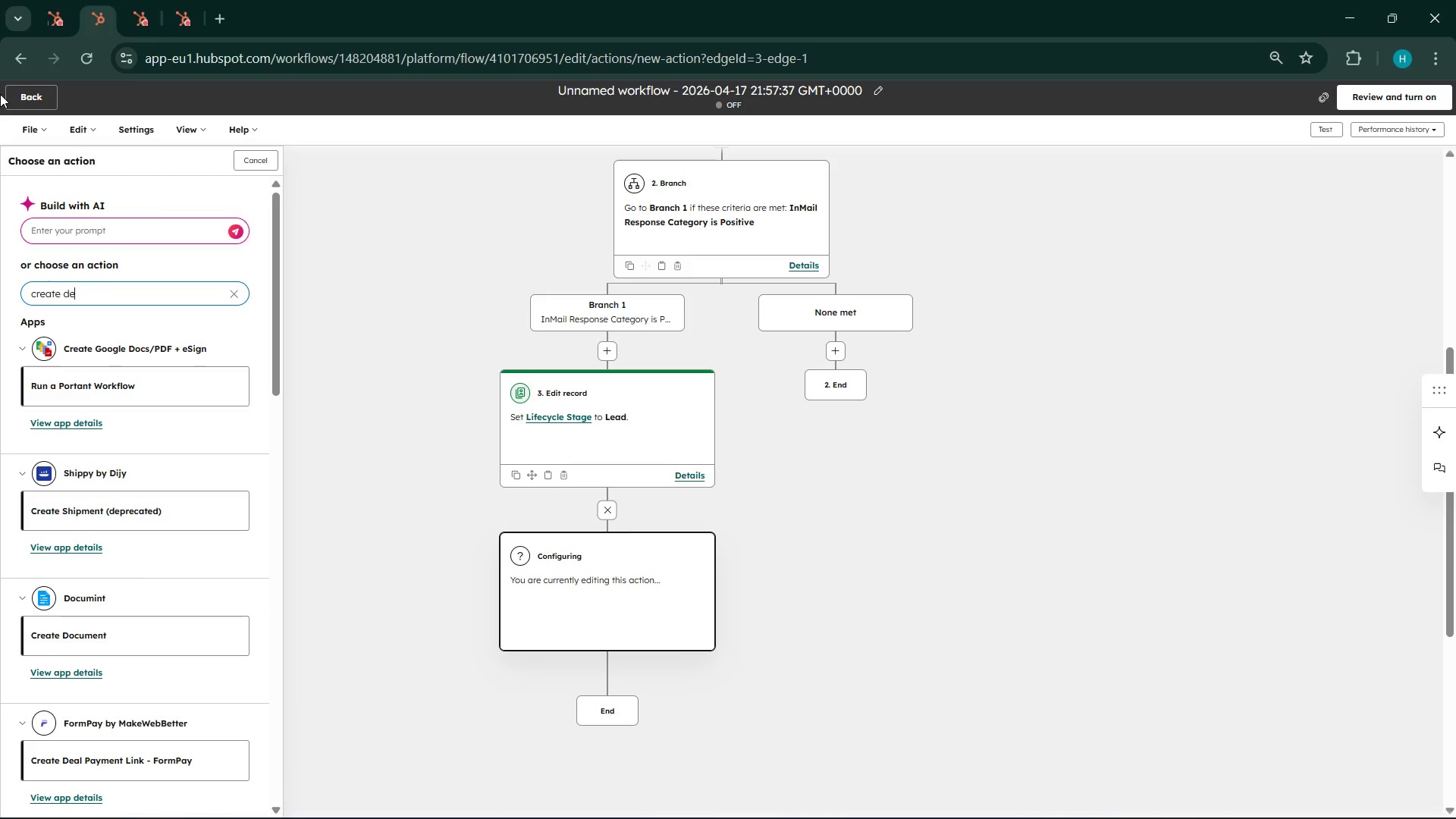 
hold_key(key=Backspace, duration=0.8)
 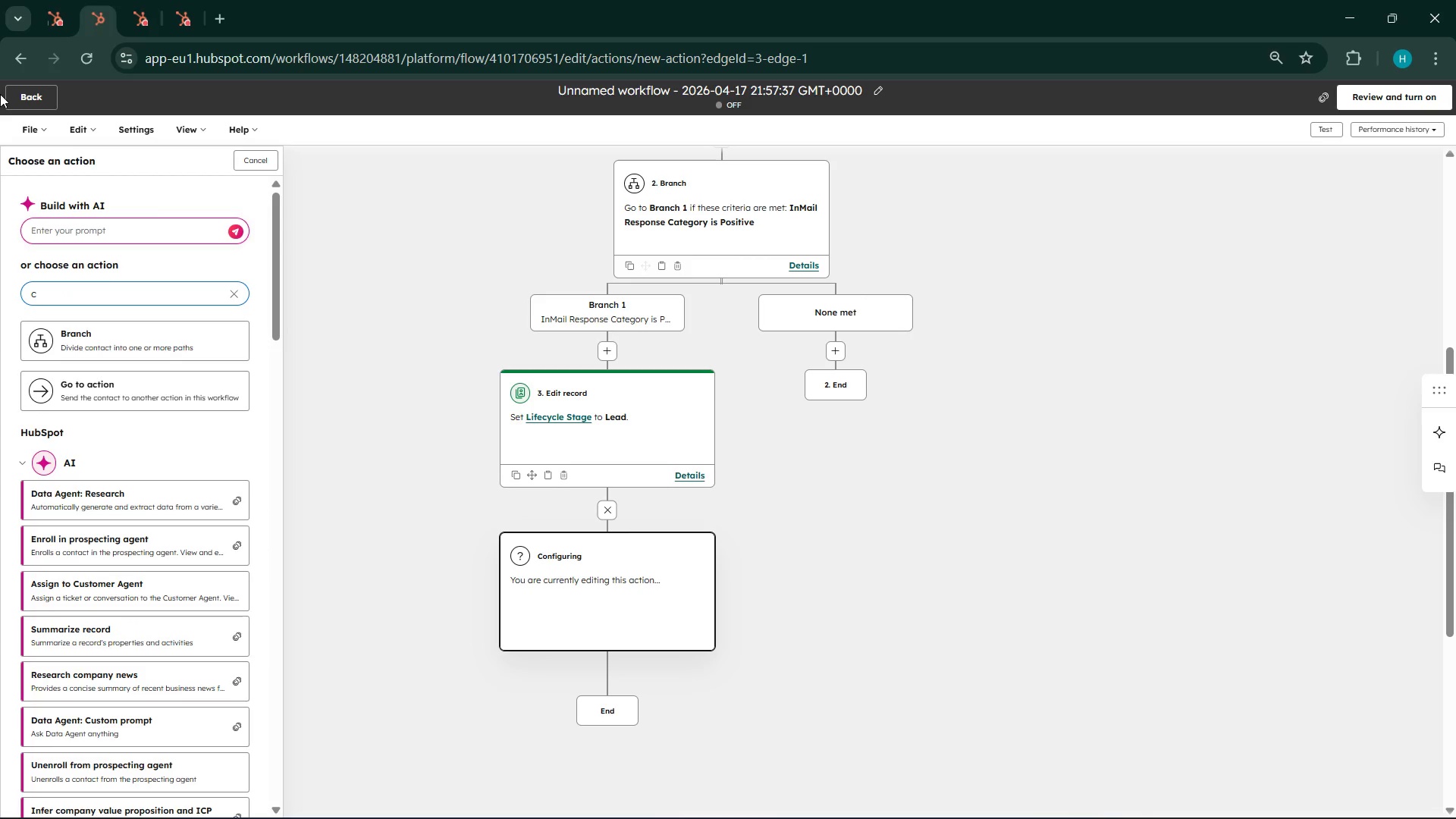 
key(Backspace)
 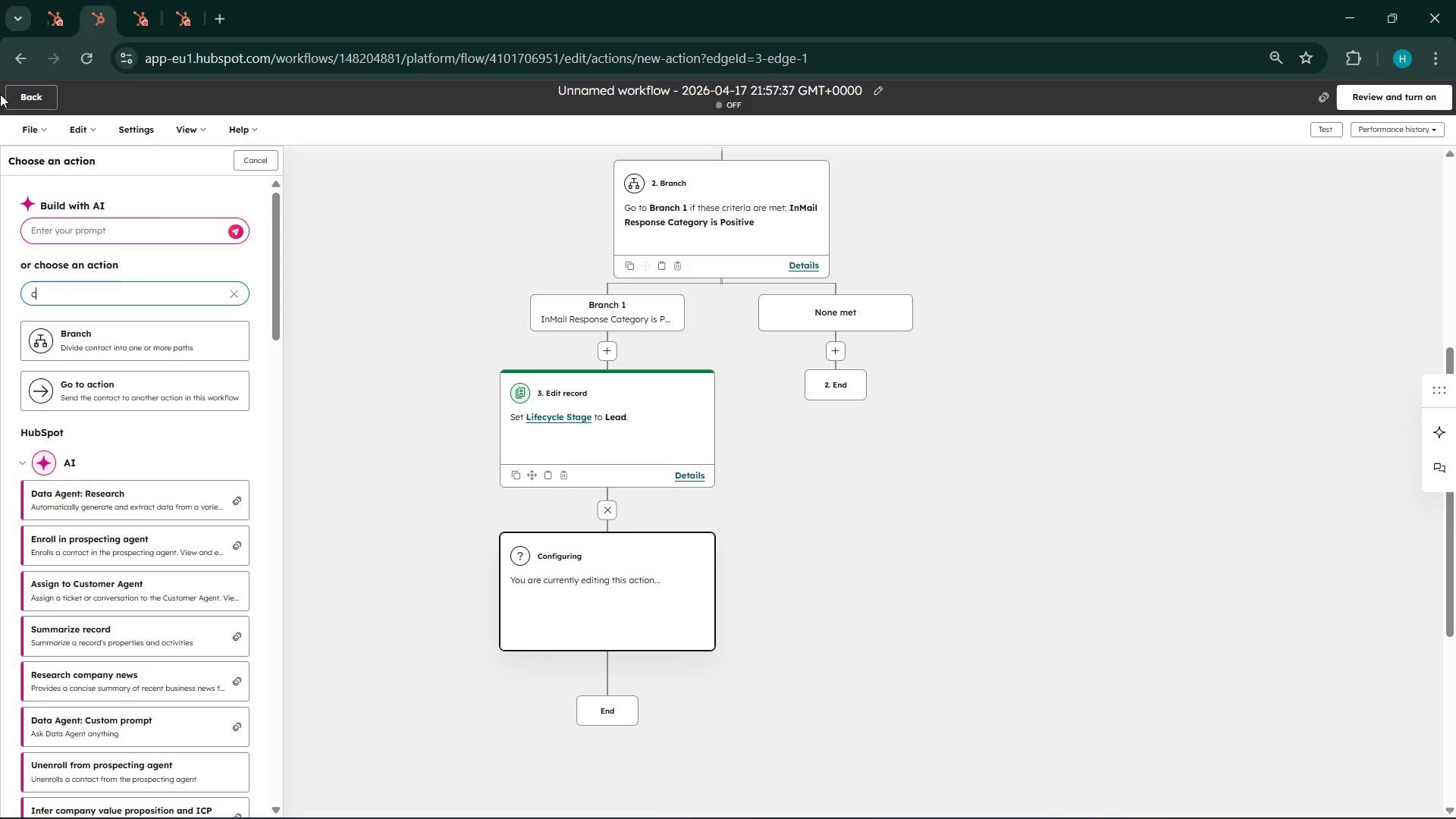 
key(Backspace)
 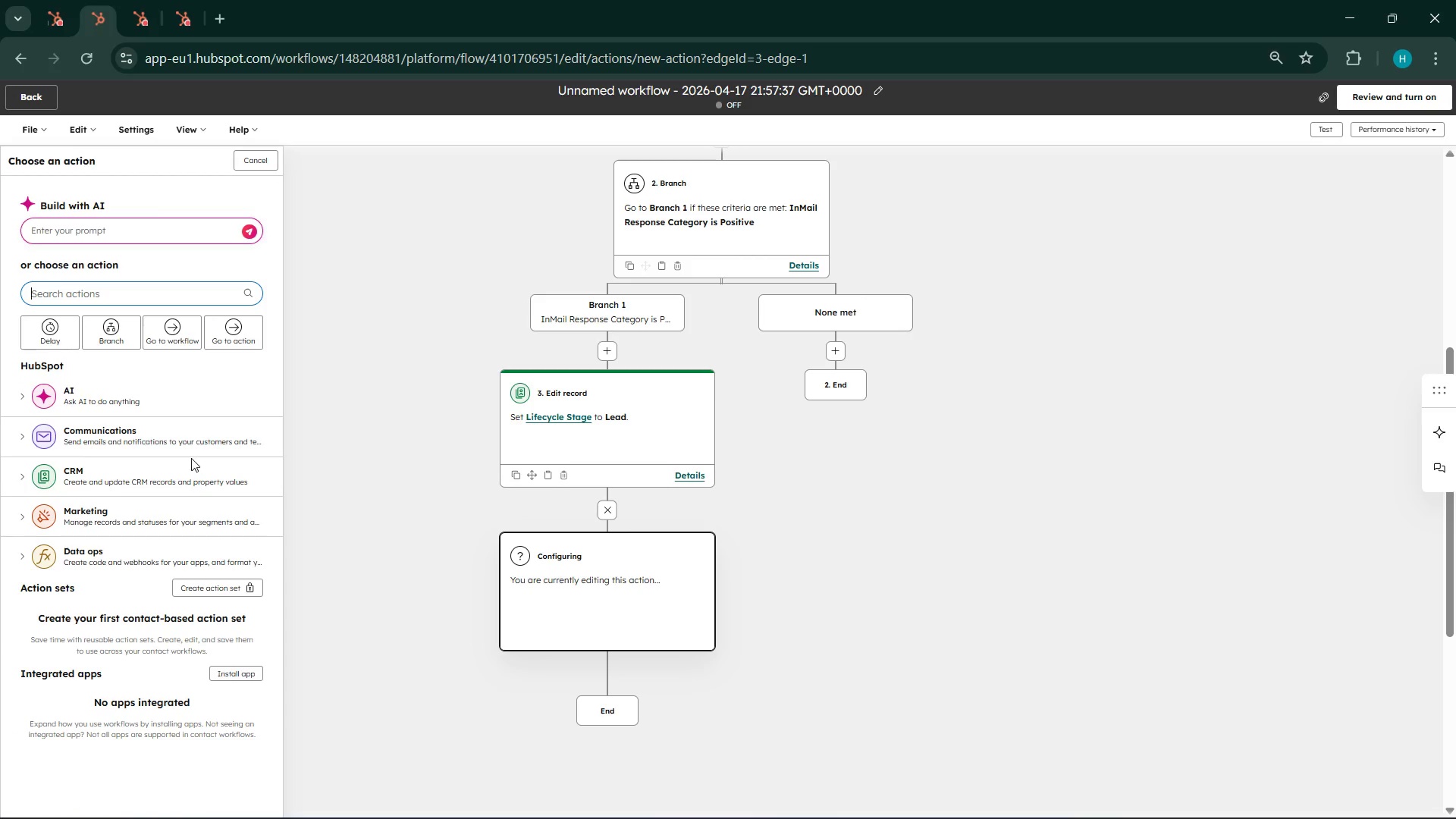 
left_click([147, 484])
 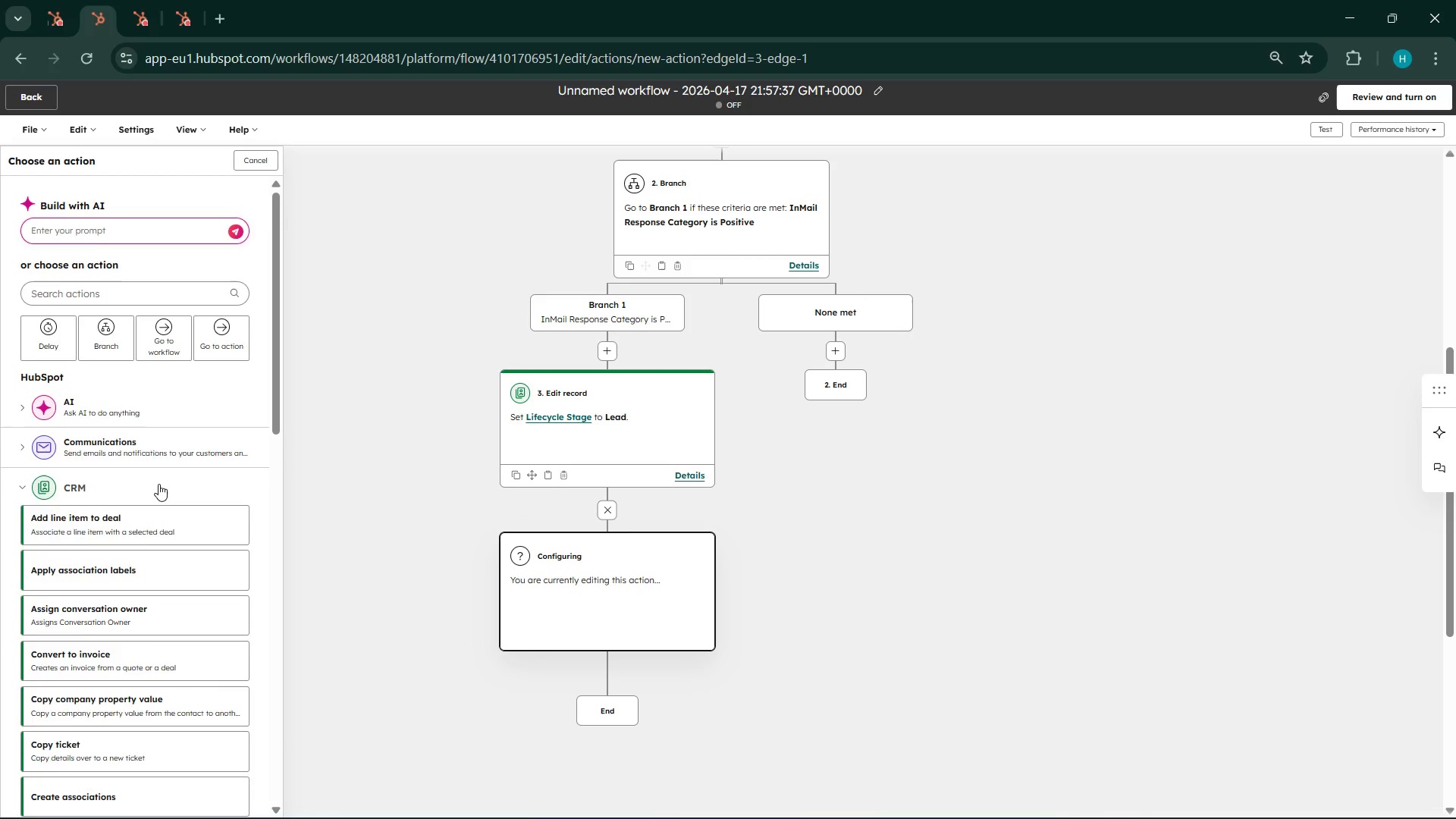 
scroll: coordinate [99, 448], scroll_direction: down, amount: 8.0
 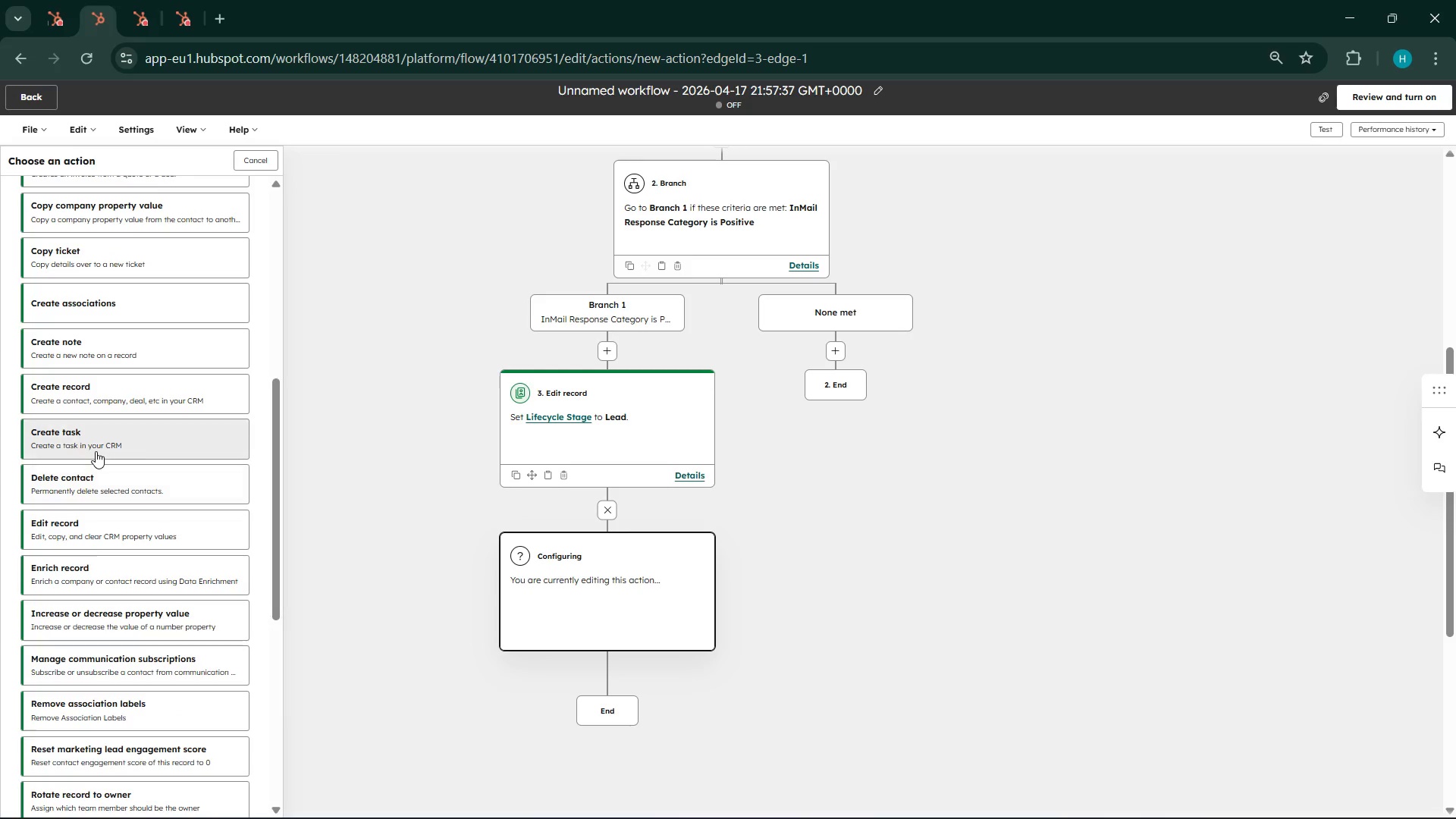 
left_click([96, 450])
 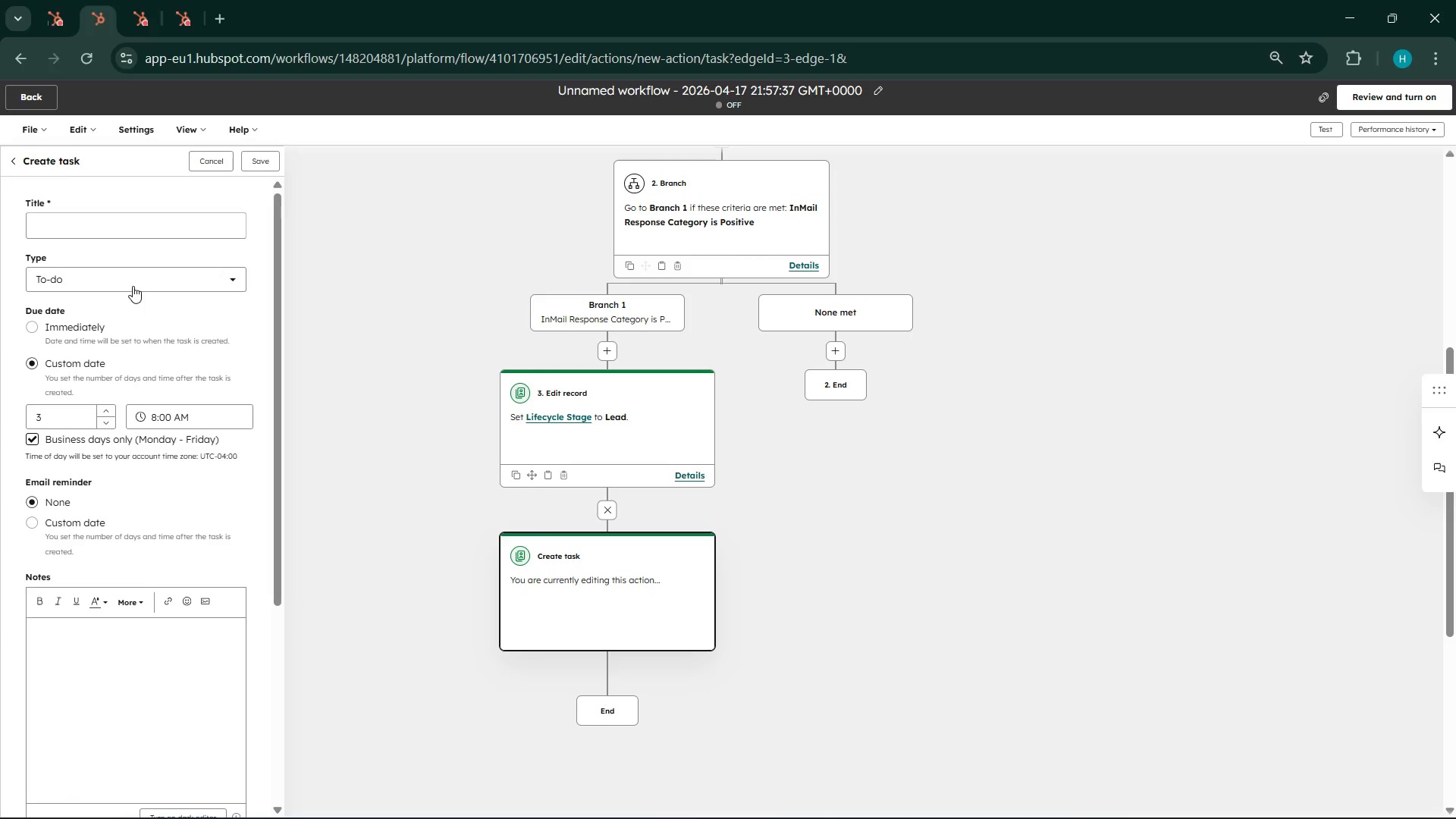 
scroll: coordinate [101, 416], scroll_direction: down, amount: 2.0
 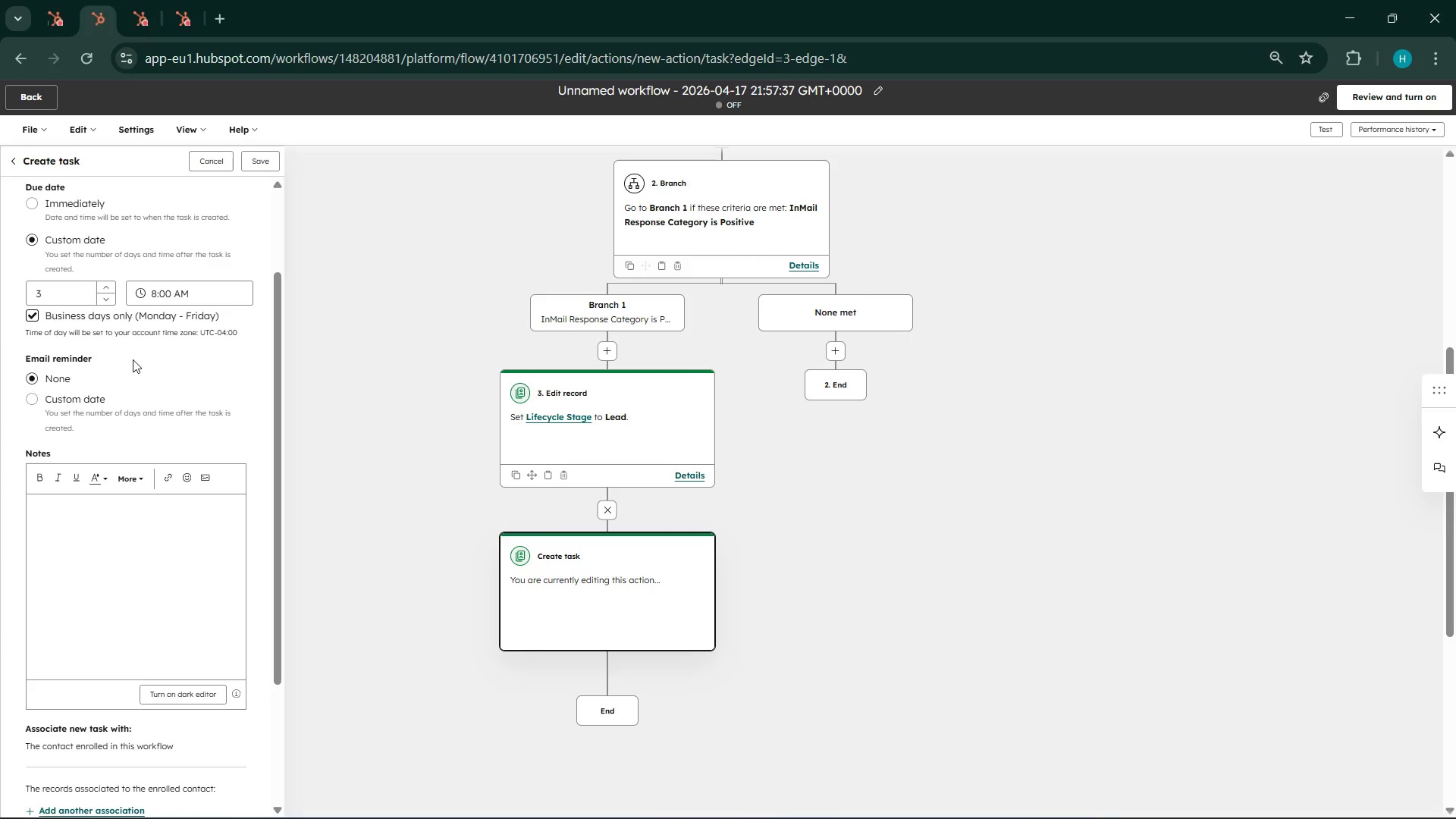 
scroll: coordinate [193, 175], scroll_direction: up, amount: 6.0
 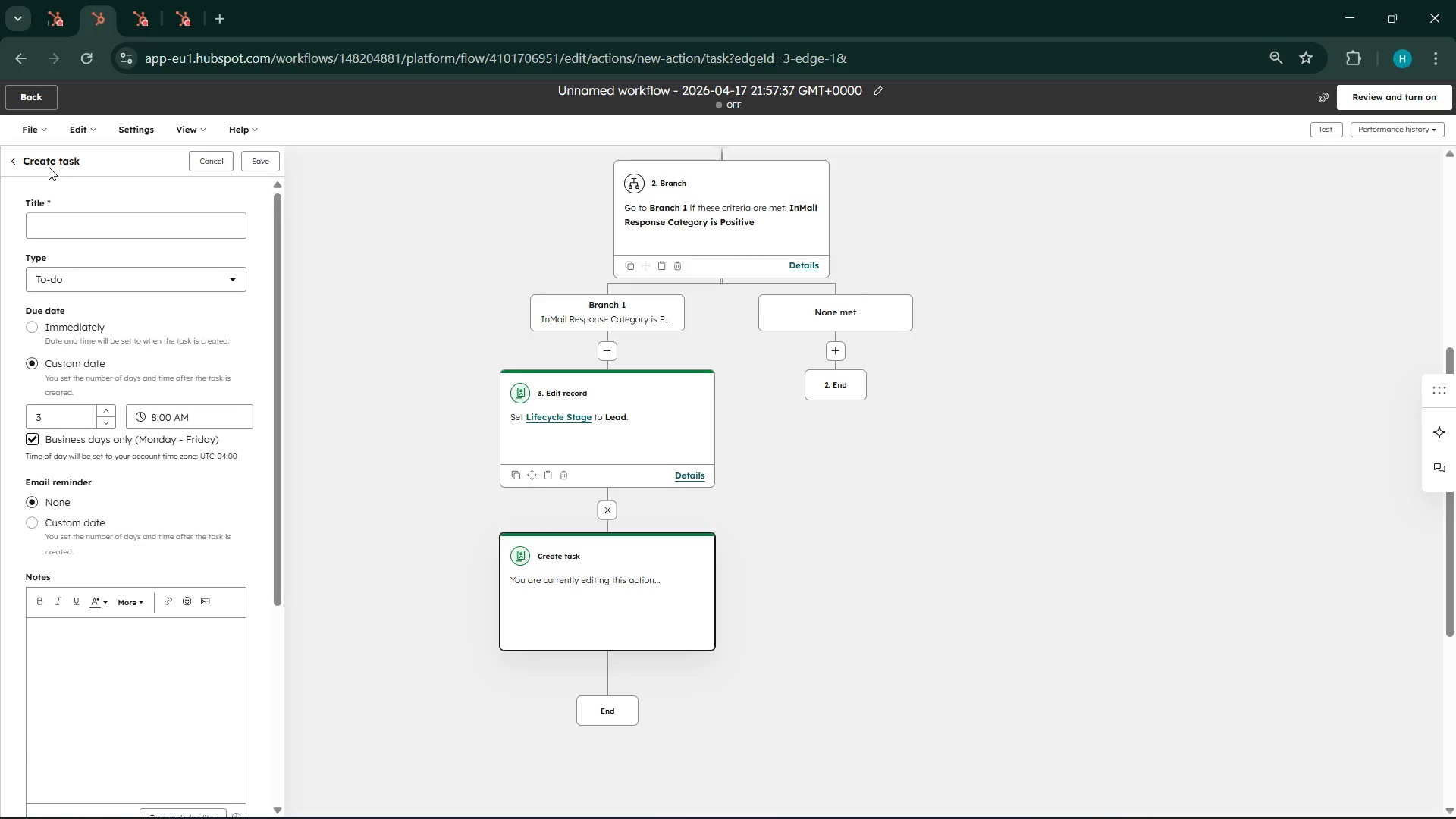 
left_click([37, 159])
 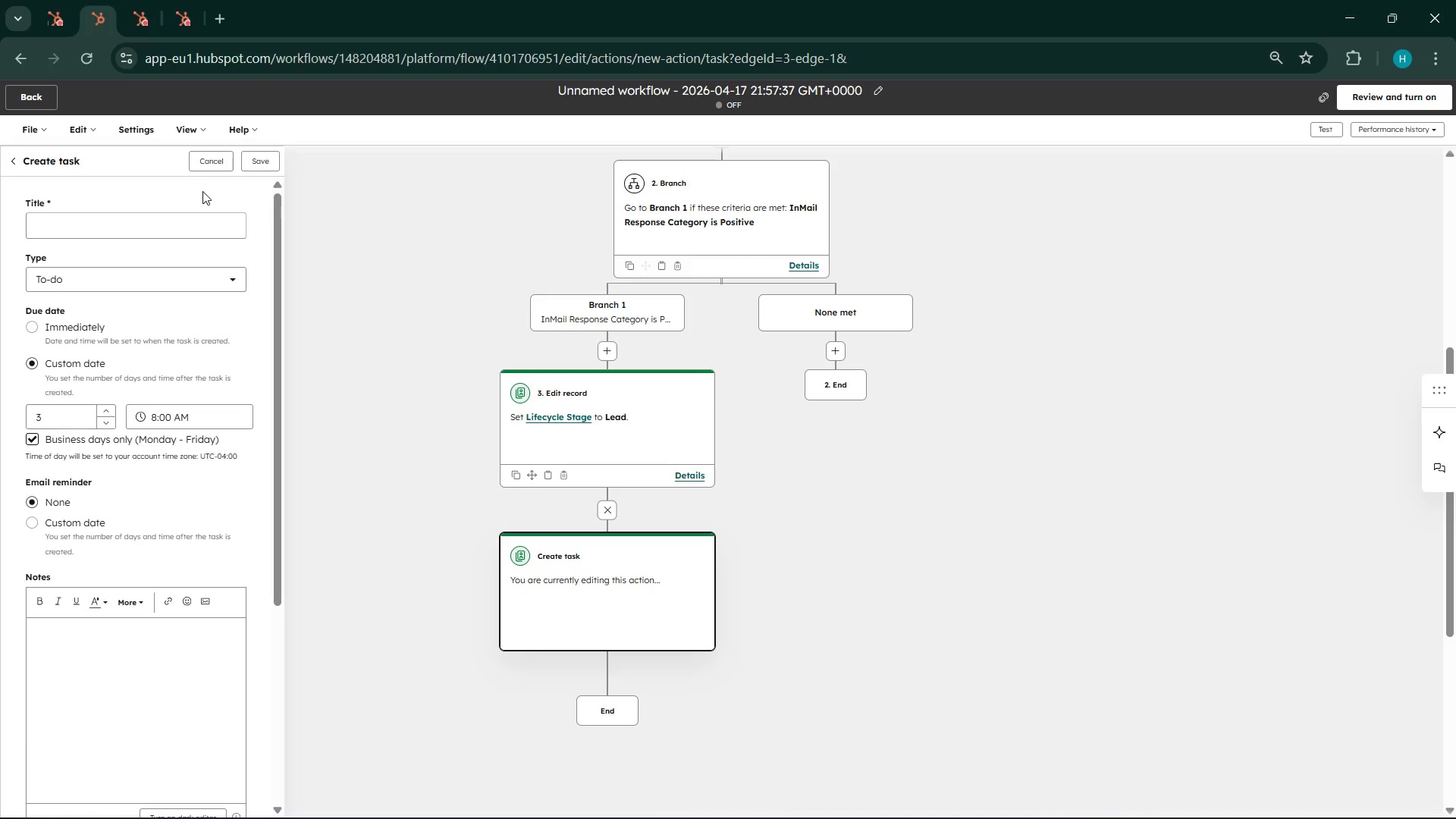 
left_click([211, 161])
 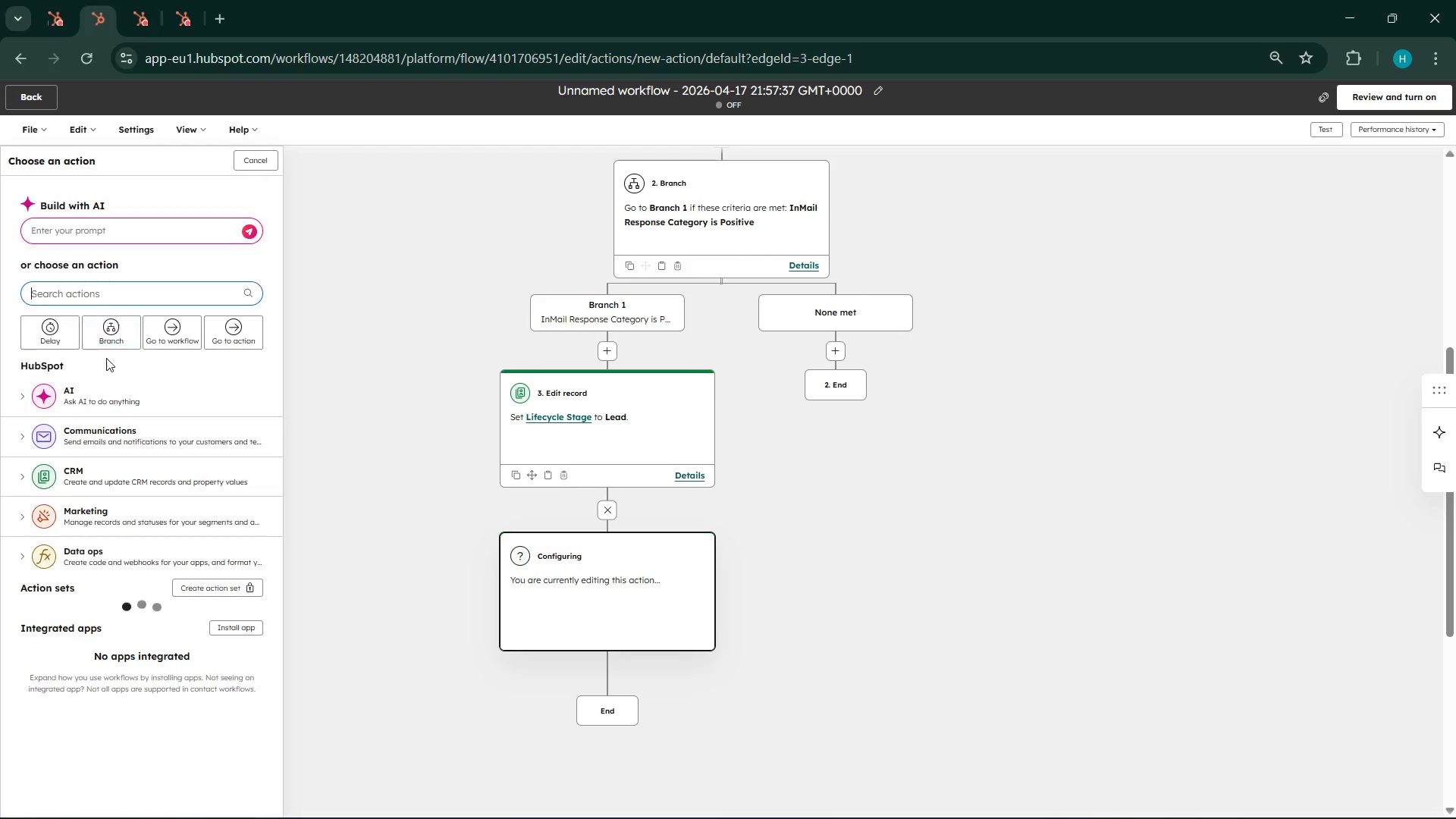 
scroll: coordinate [106, 358], scroll_direction: down, amount: 1.0
 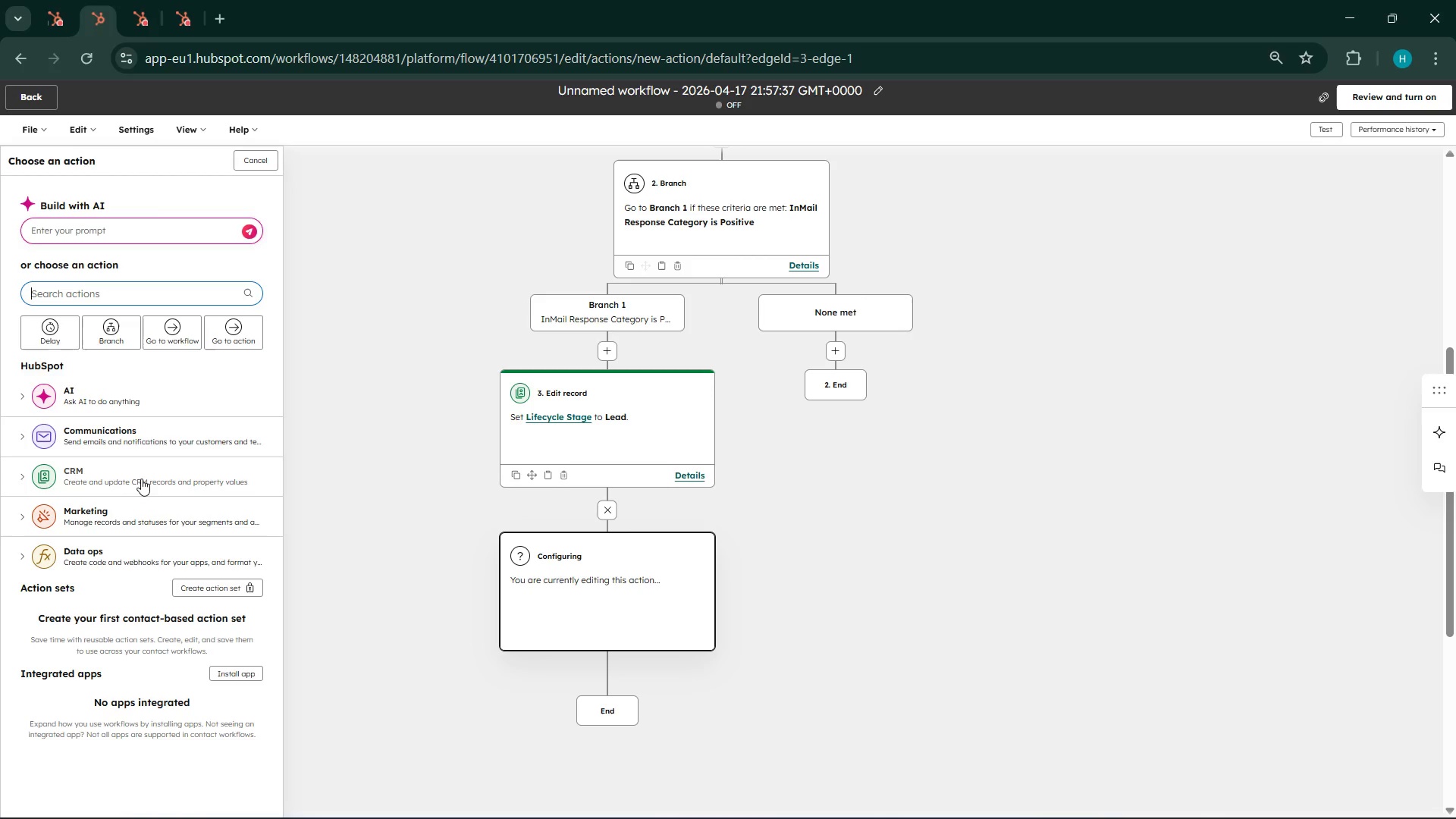 
left_click([141, 479])
 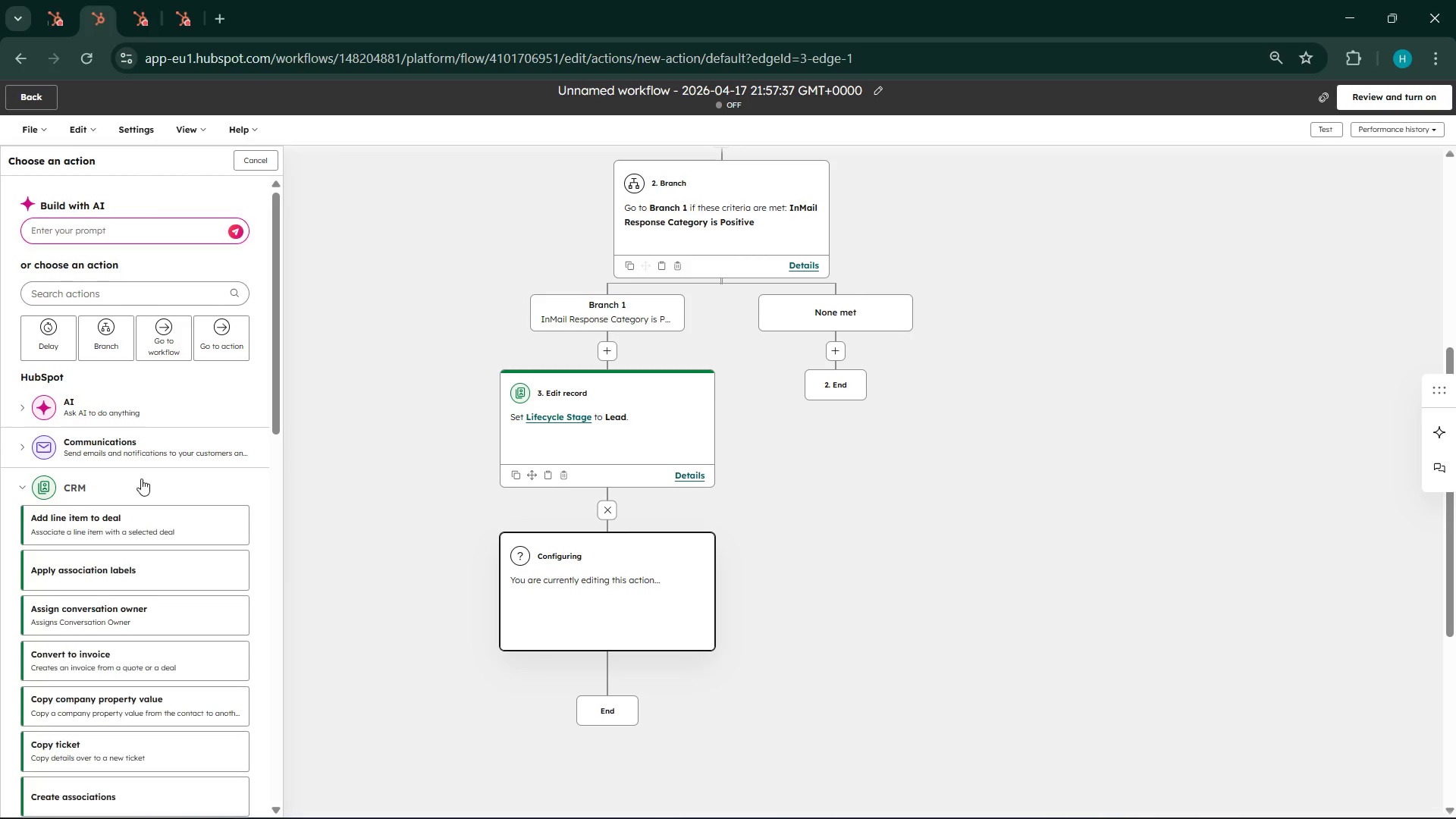 
scroll: coordinate [141, 478], scroll_direction: down, amount: 7.0
 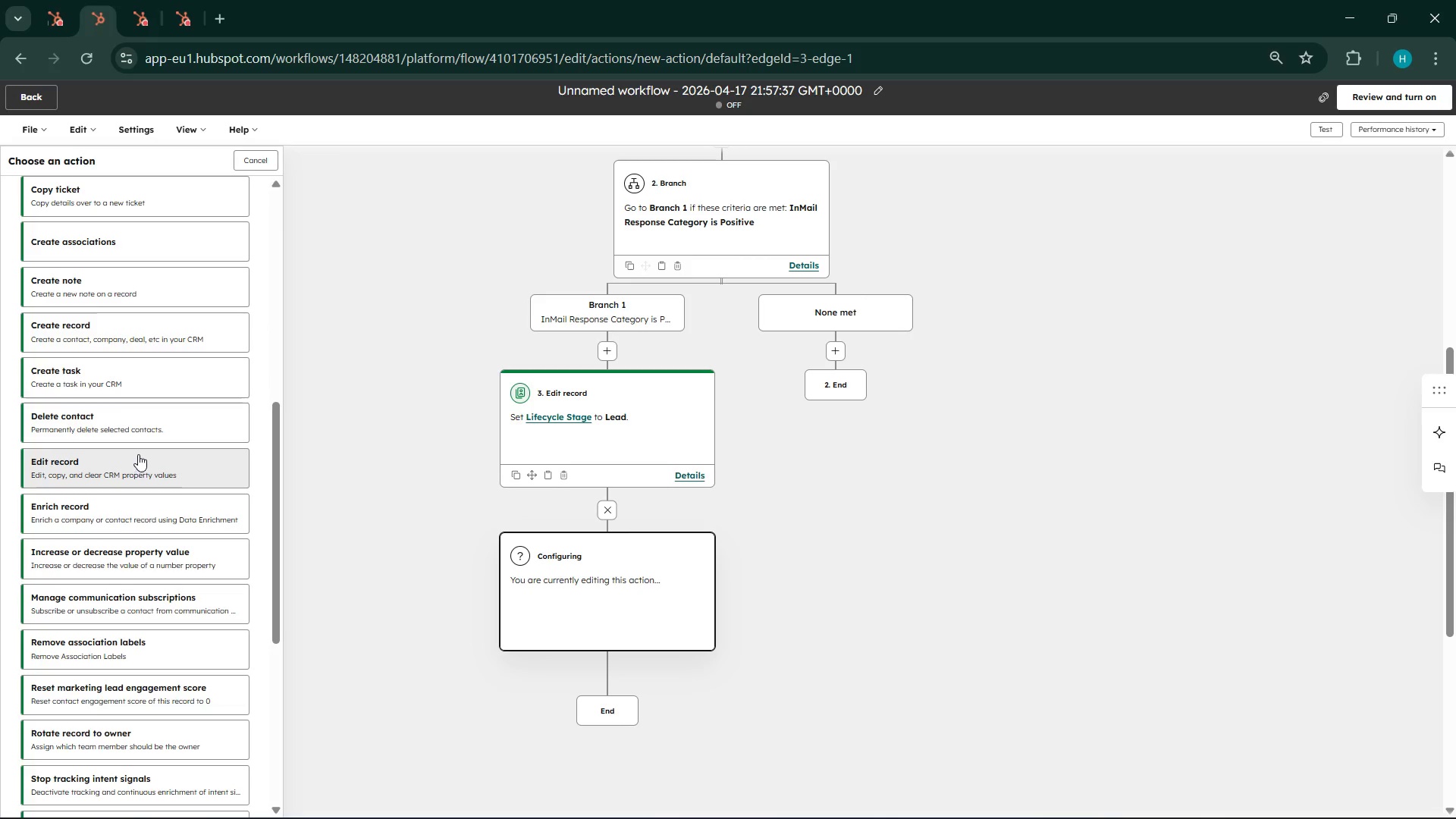 
left_click([138, 460])
 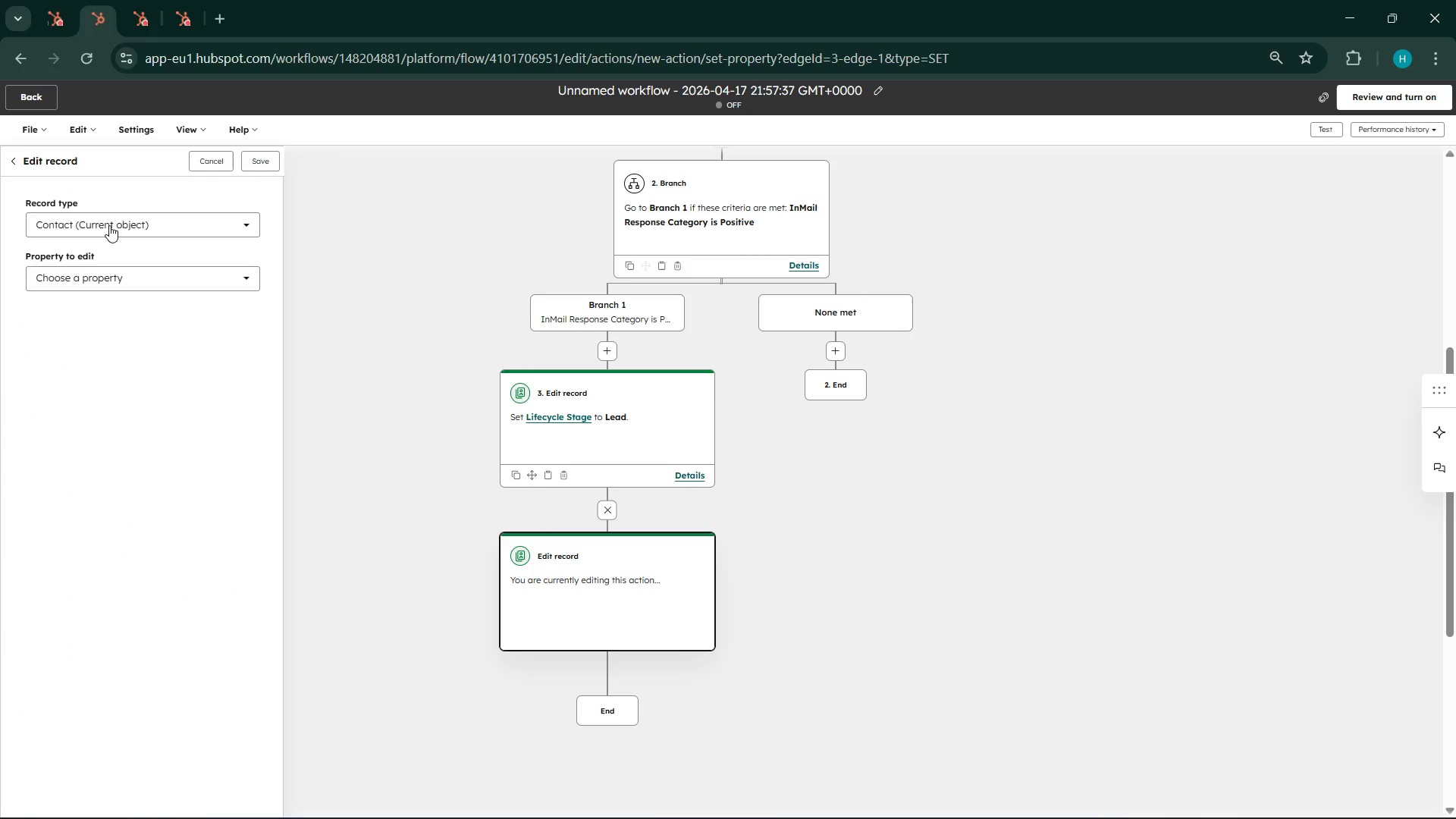 
left_click([109, 224])
 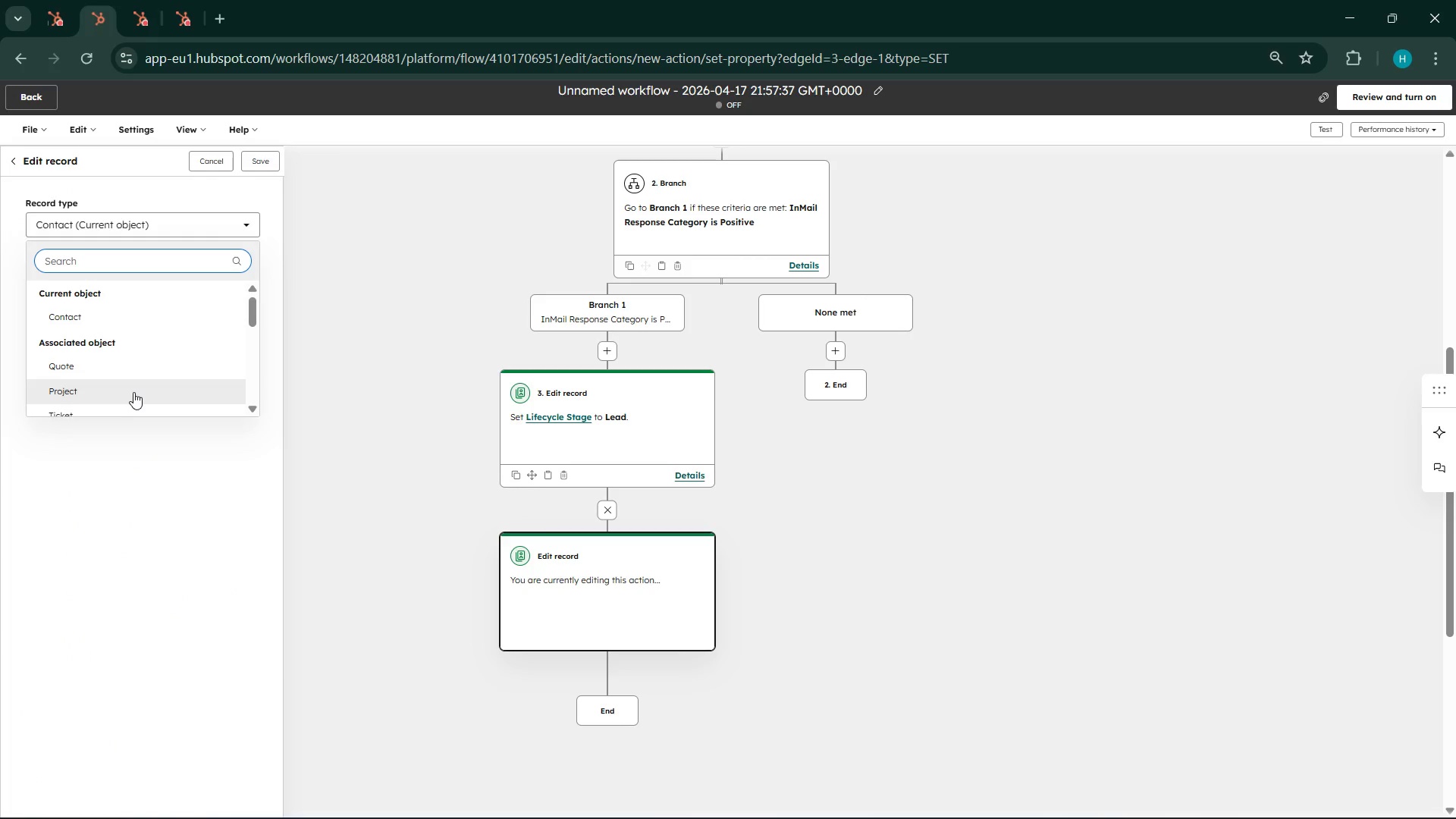 
scroll: coordinate [103, 319], scroll_direction: down, amount: 3.0
 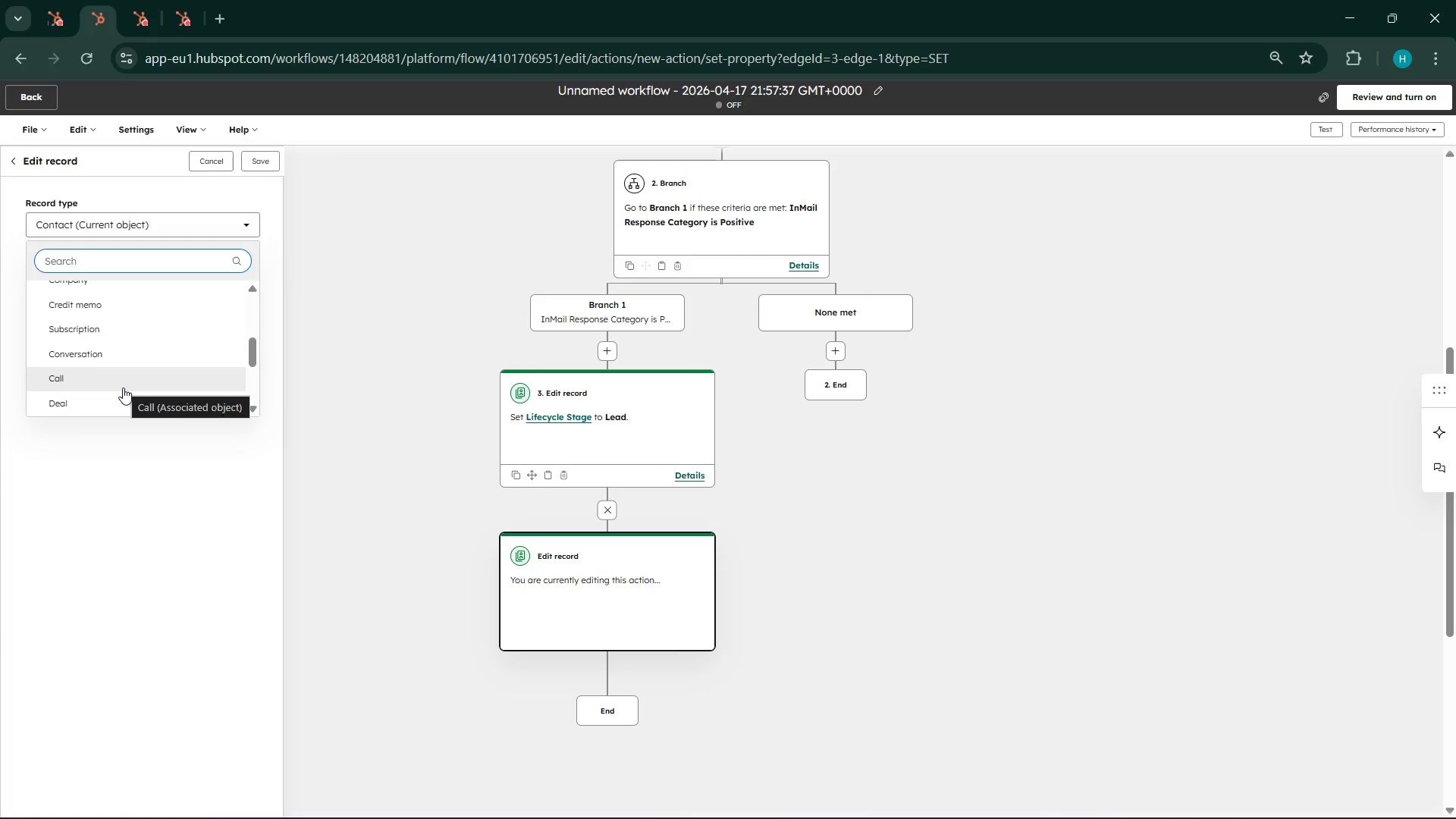 
left_click([127, 416])
 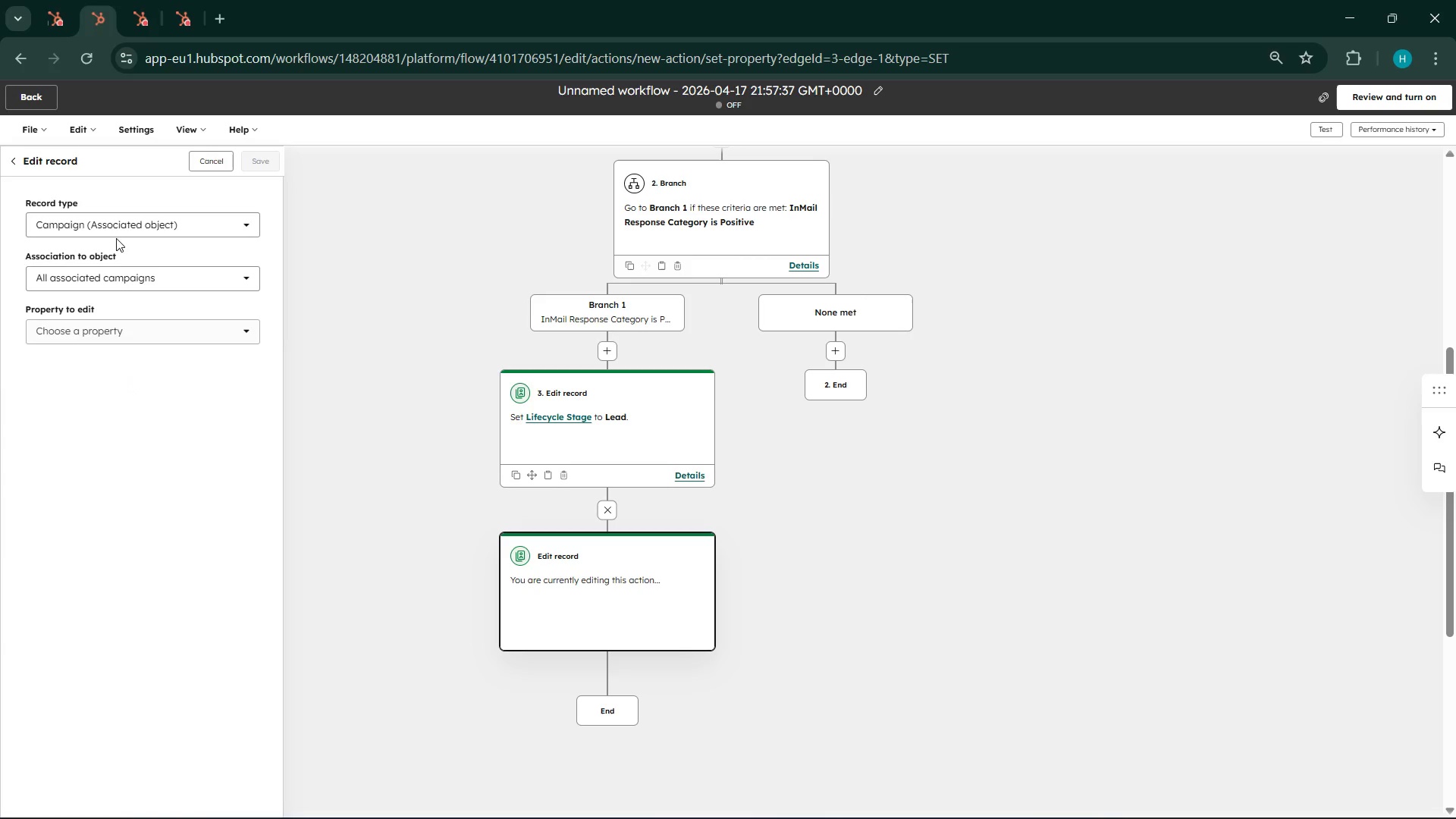 
left_click([116, 226])
 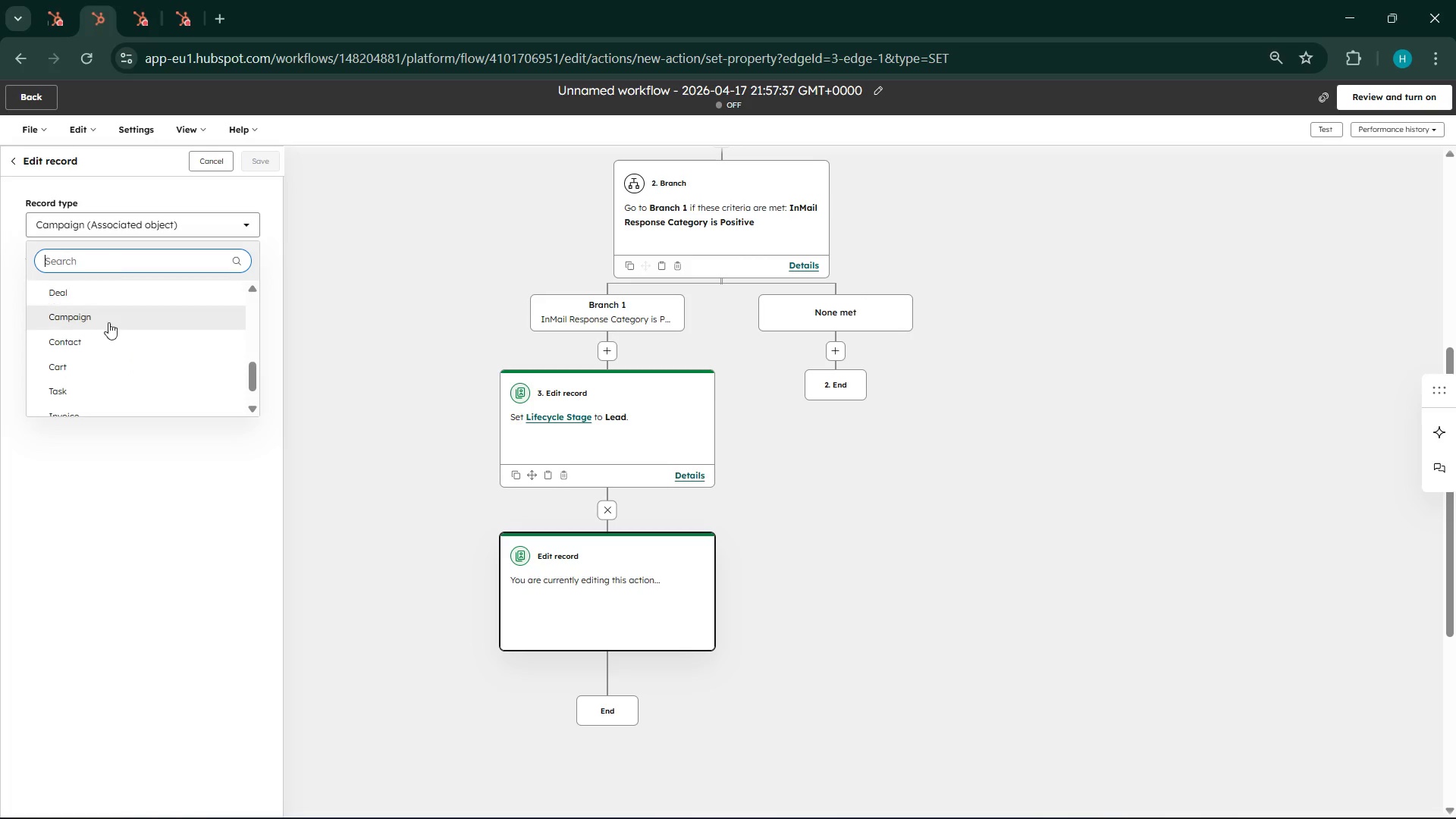 
scroll: coordinate [103, 351], scroll_direction: down, amount: 8.0
 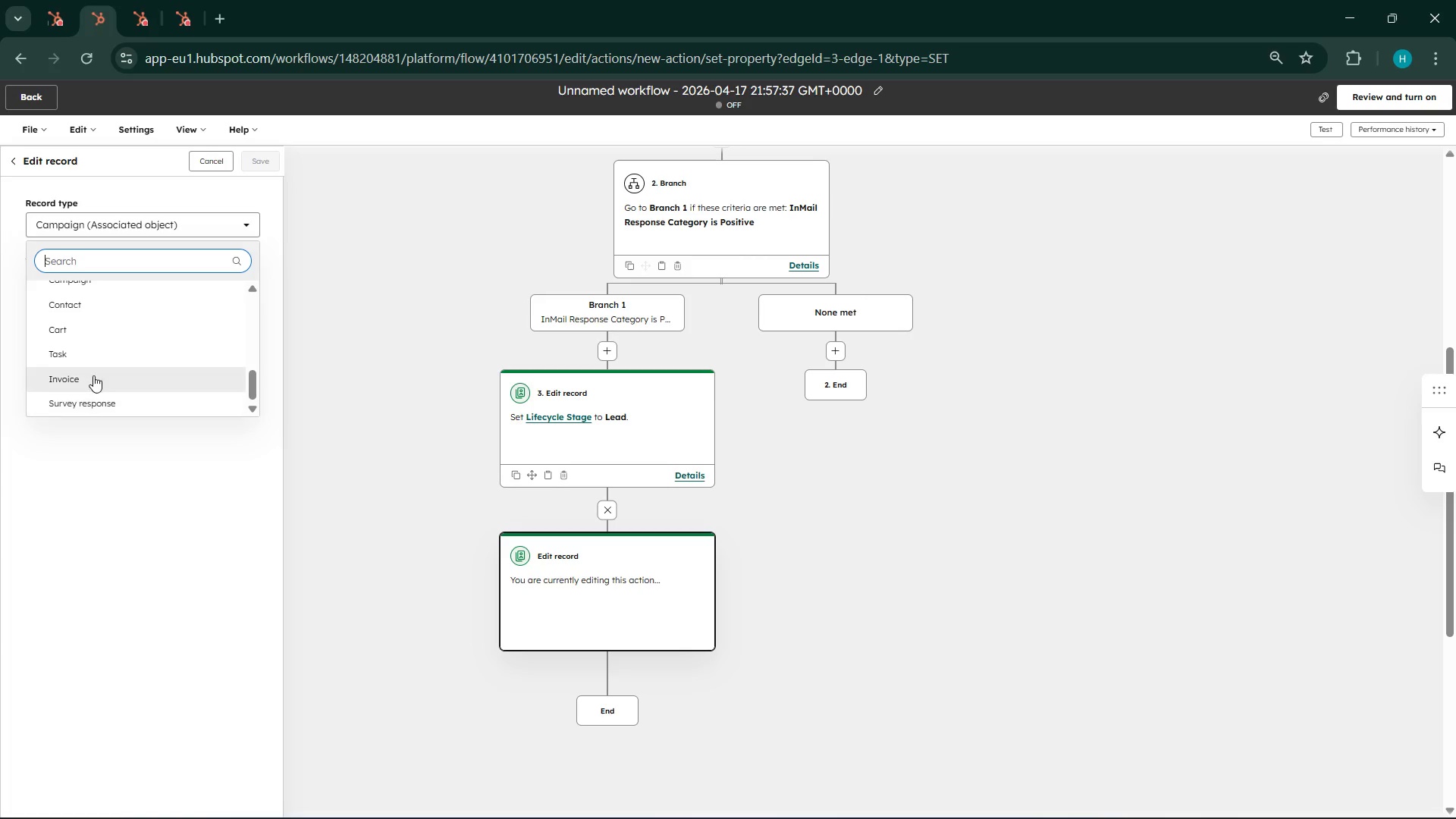 
scroll: coordinate [94, 368], scroll_direction: up, amount: 10.0
 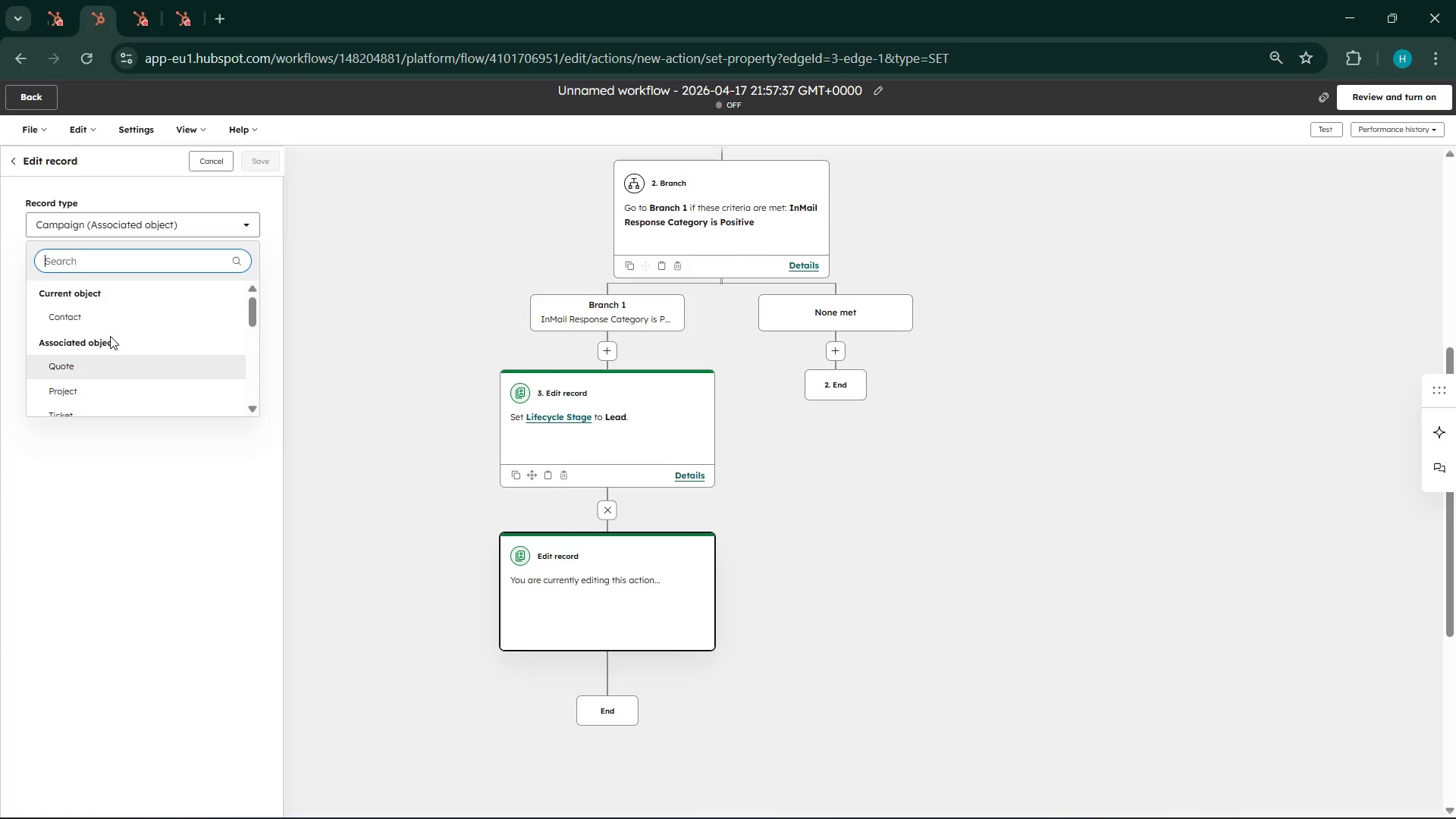 
scroll: coordinate [118, 370], scroll_direction: down, amount: 2.0
 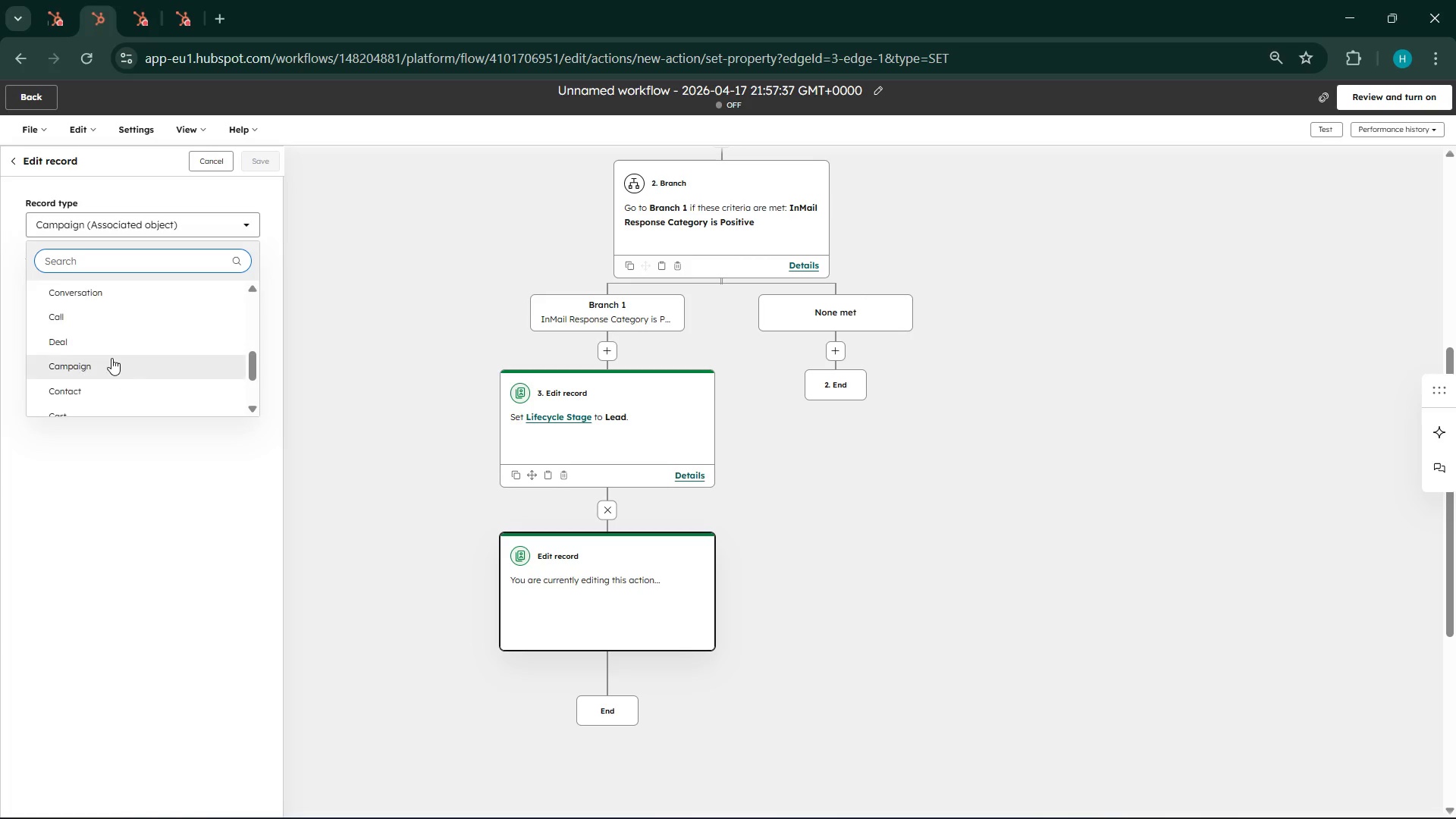 
left_click([109, 353])
 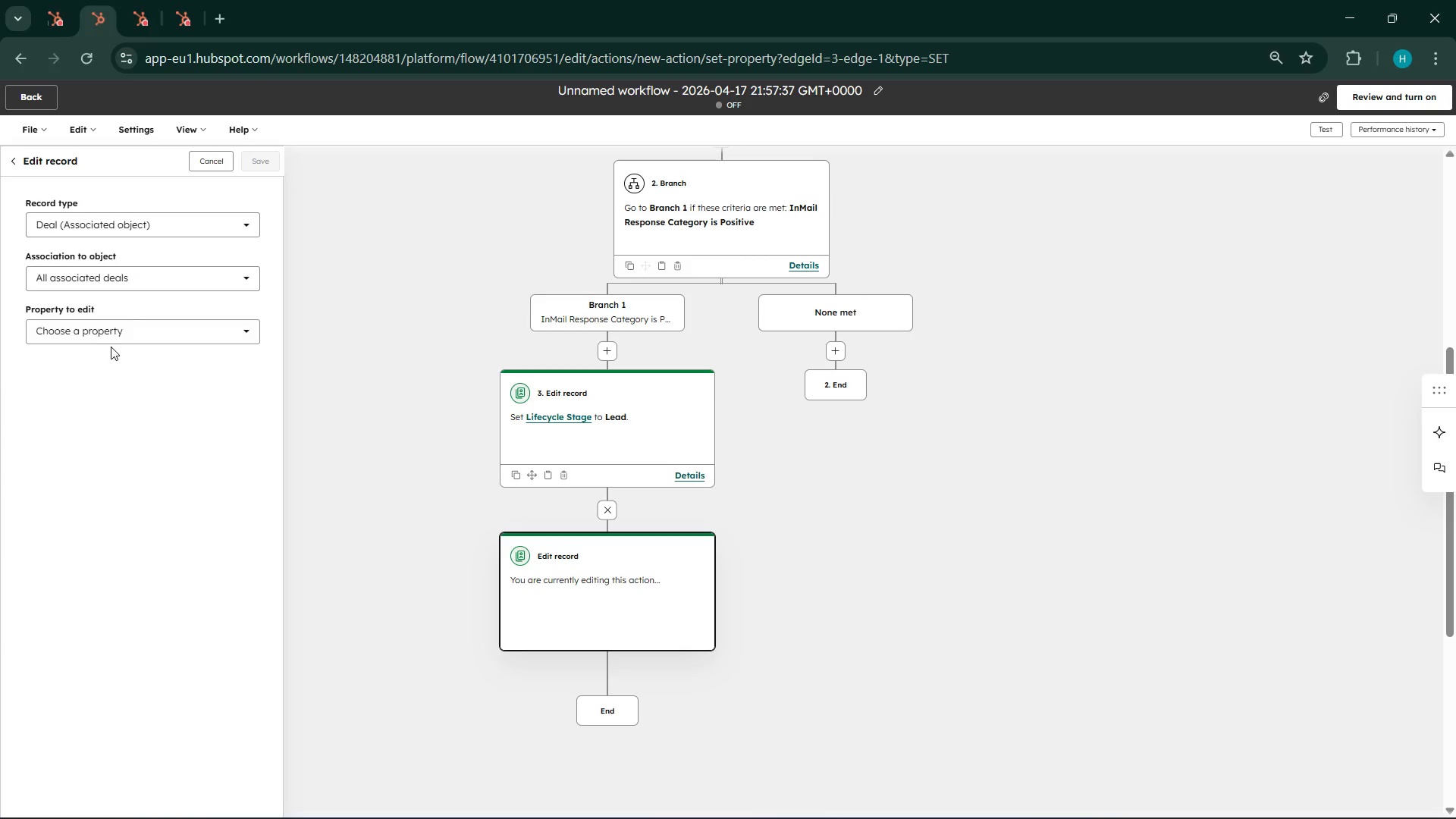 
left_click([151, 274])
 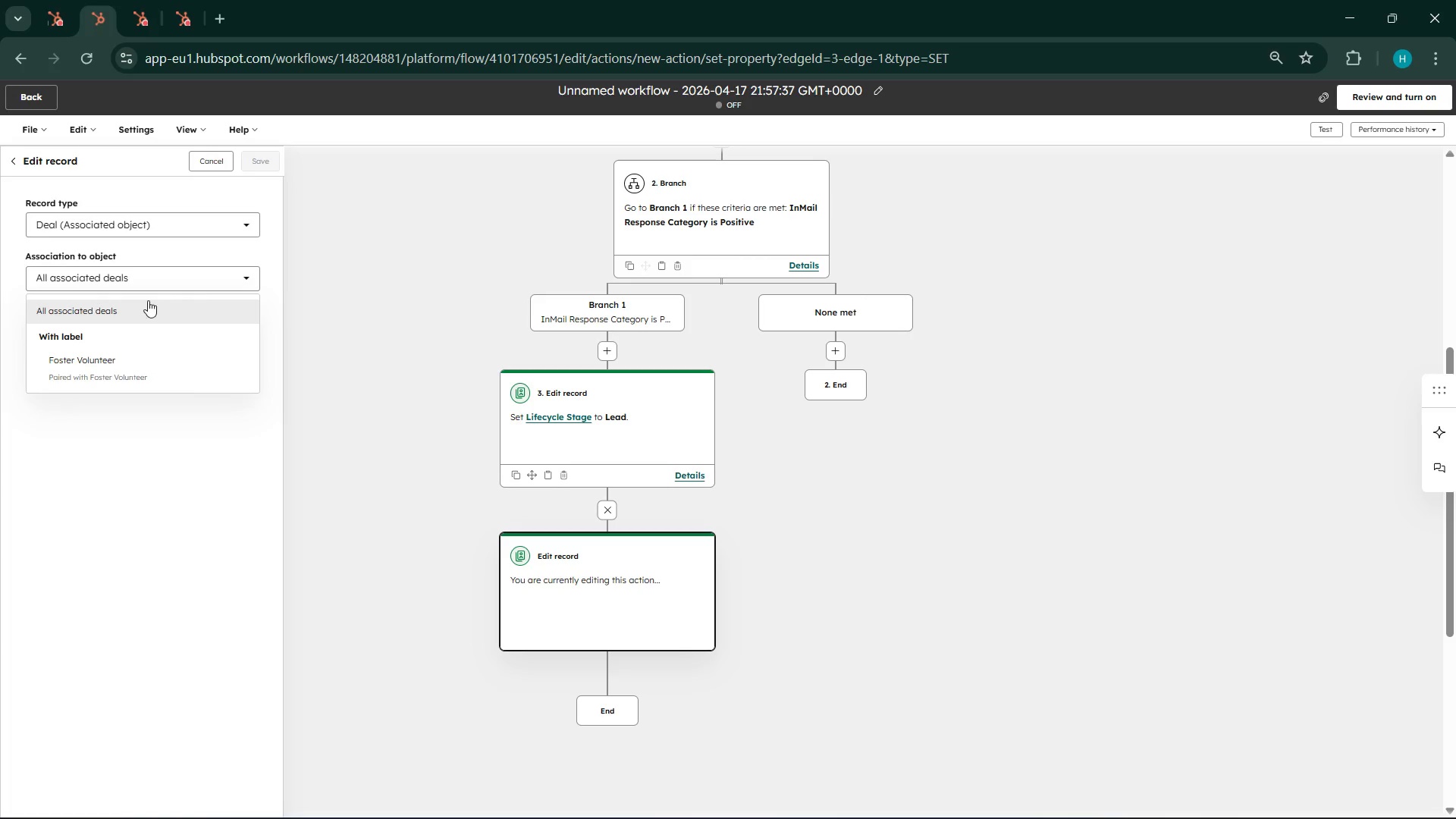 
left_click([146, 305])
 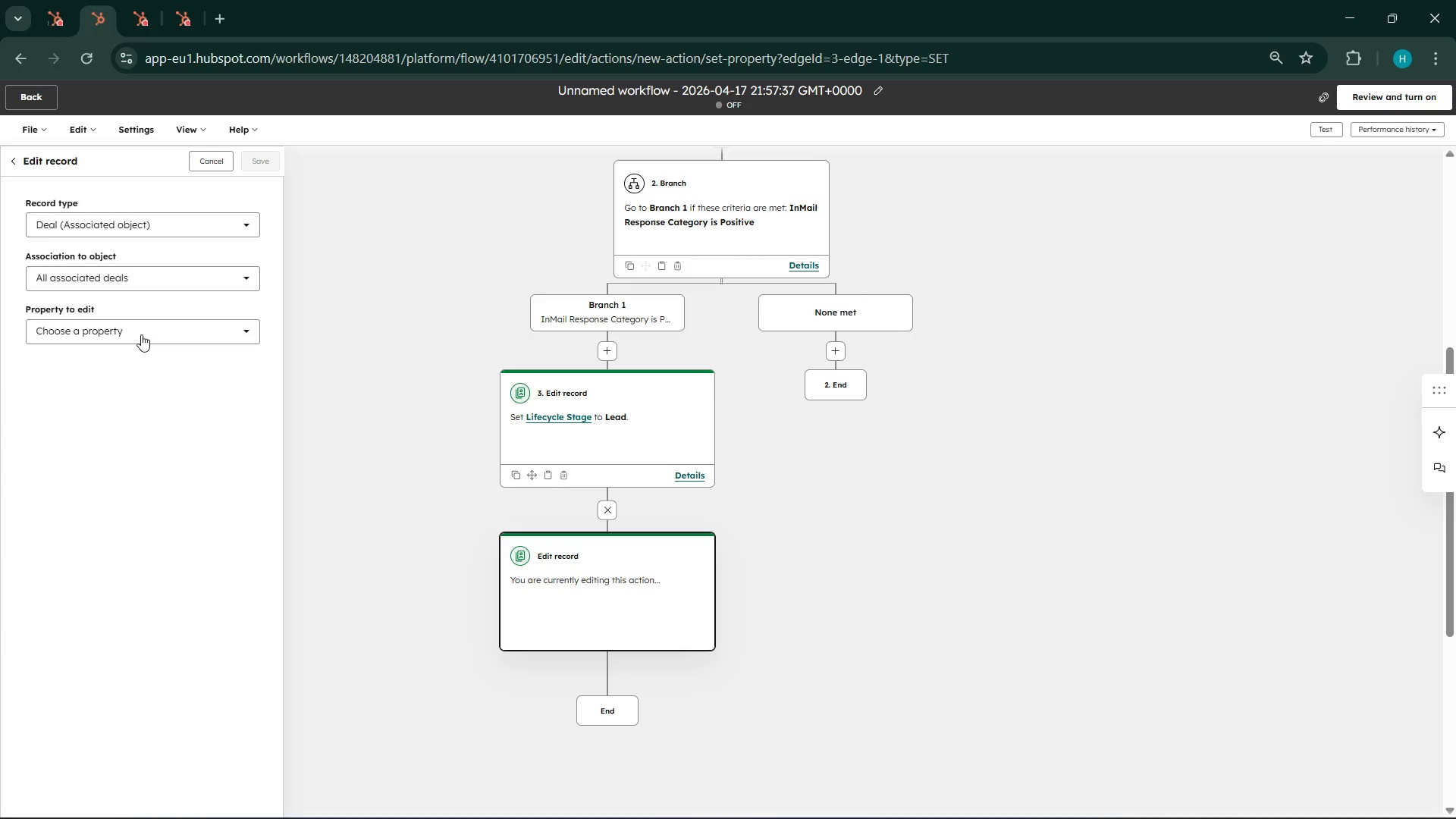 
left_click([141, 330])
 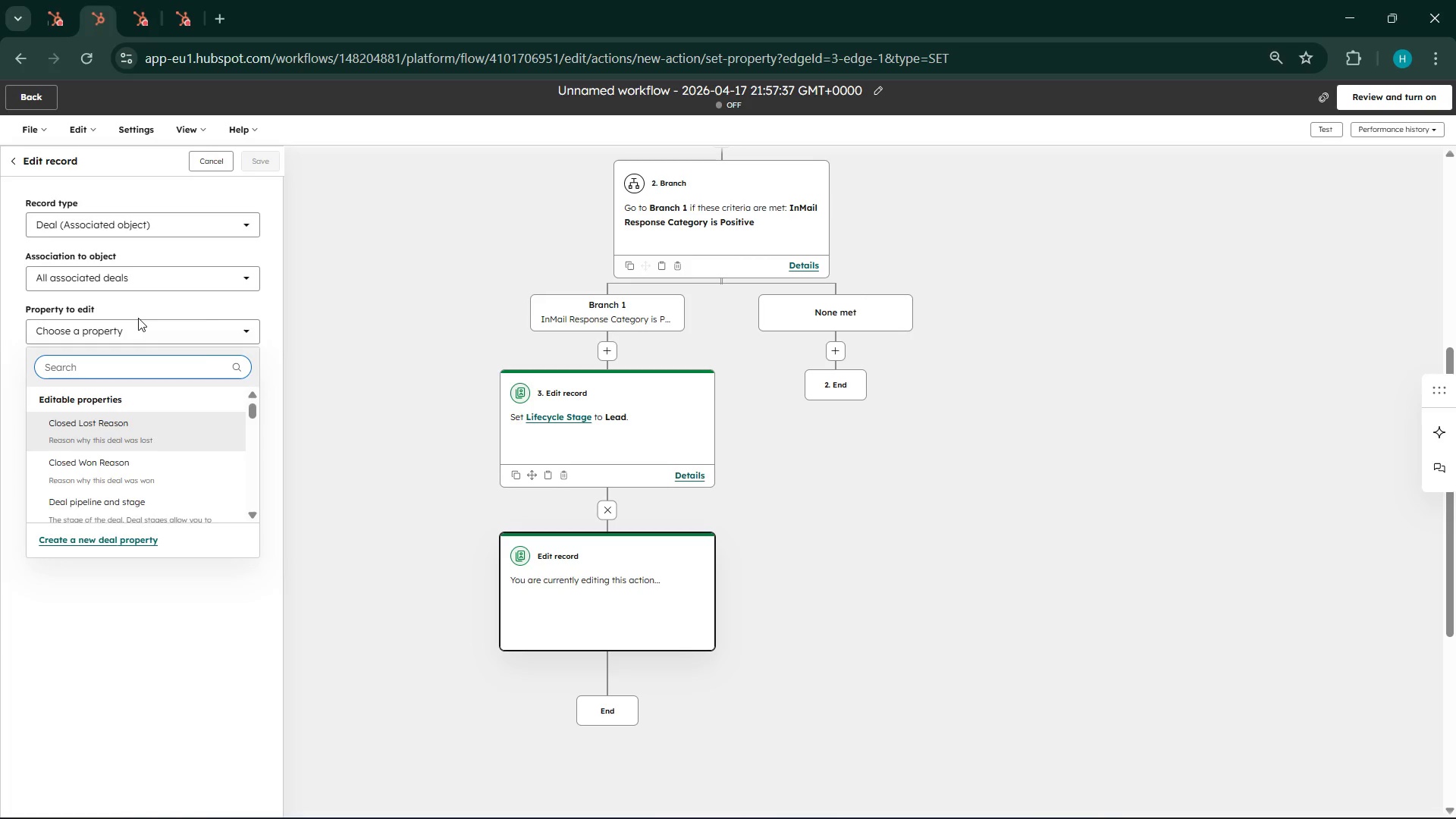 
type(crea)
 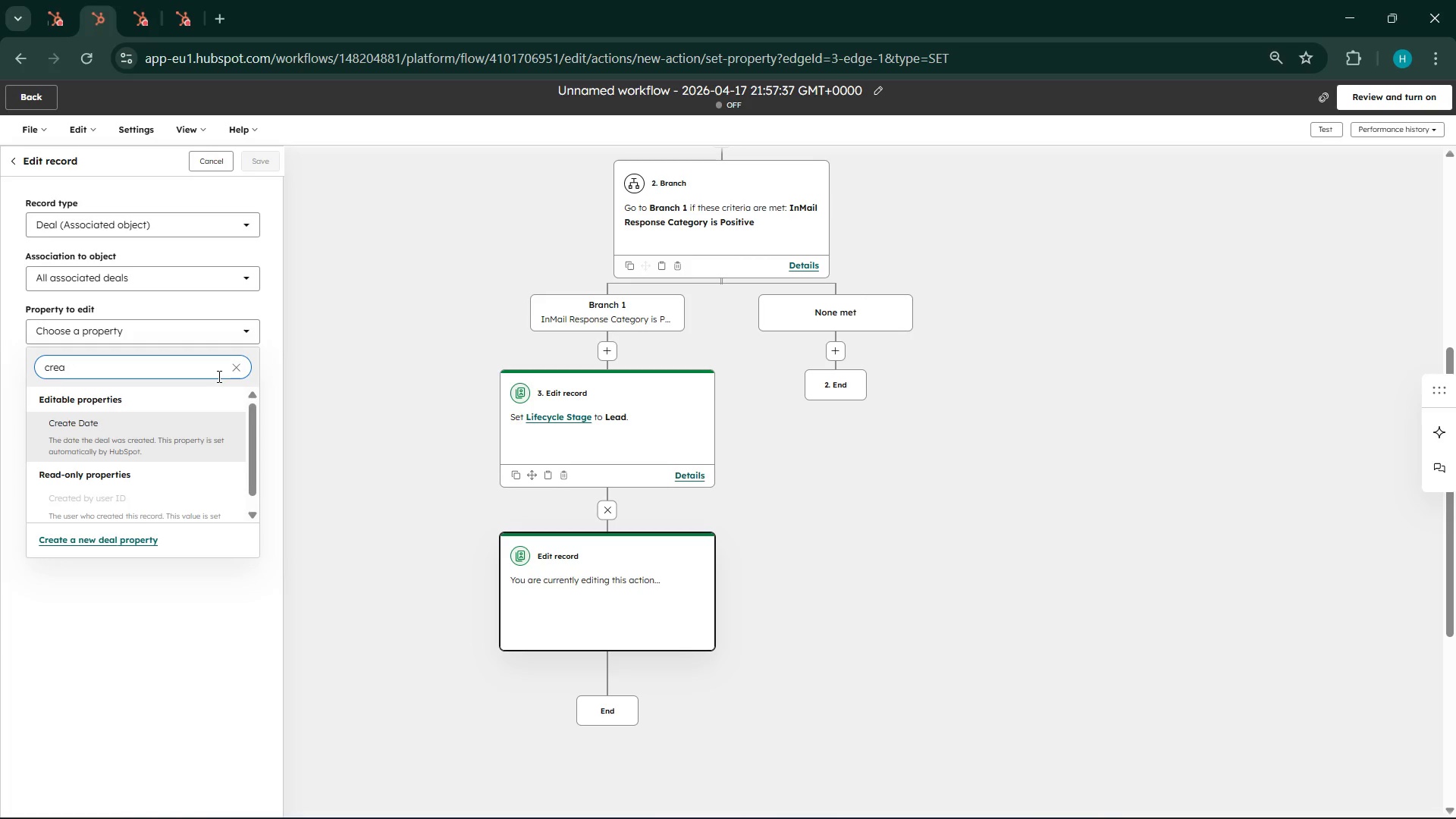 
scroll: coordinate [168, 474], scroll_direction: down, amount: 3.0
 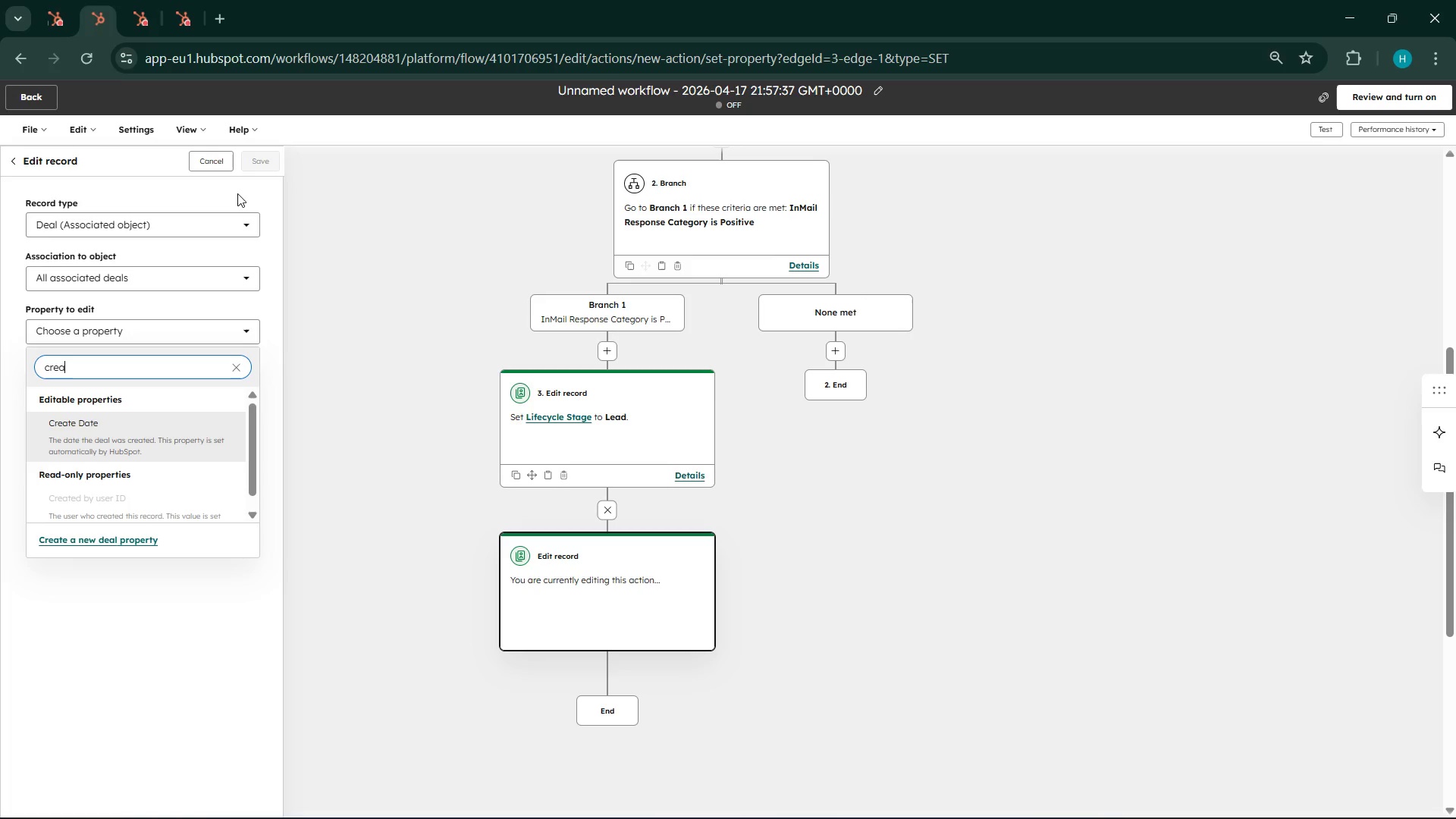 
left_click([221, 166])
 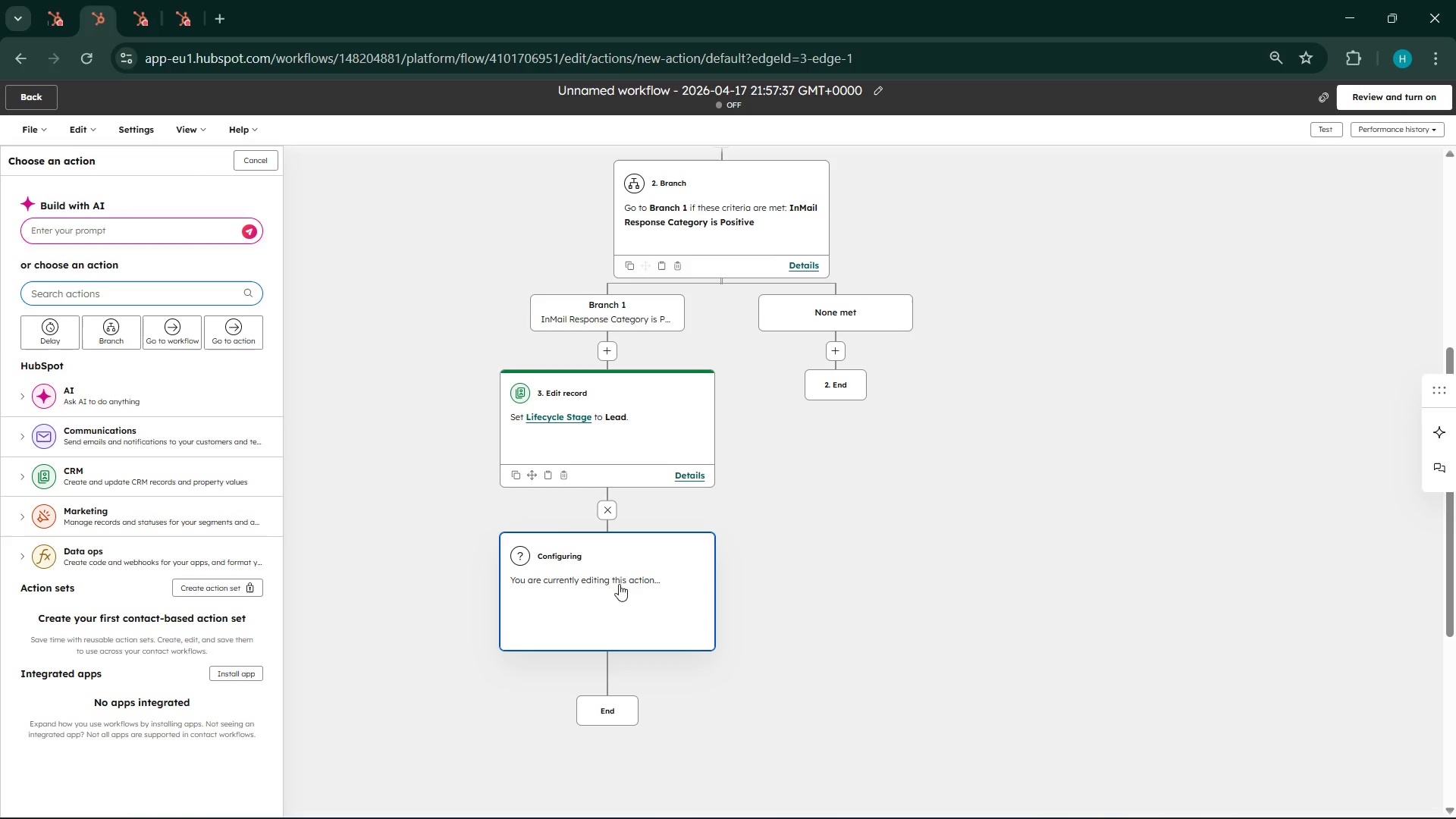 
left_click([609, 510])
 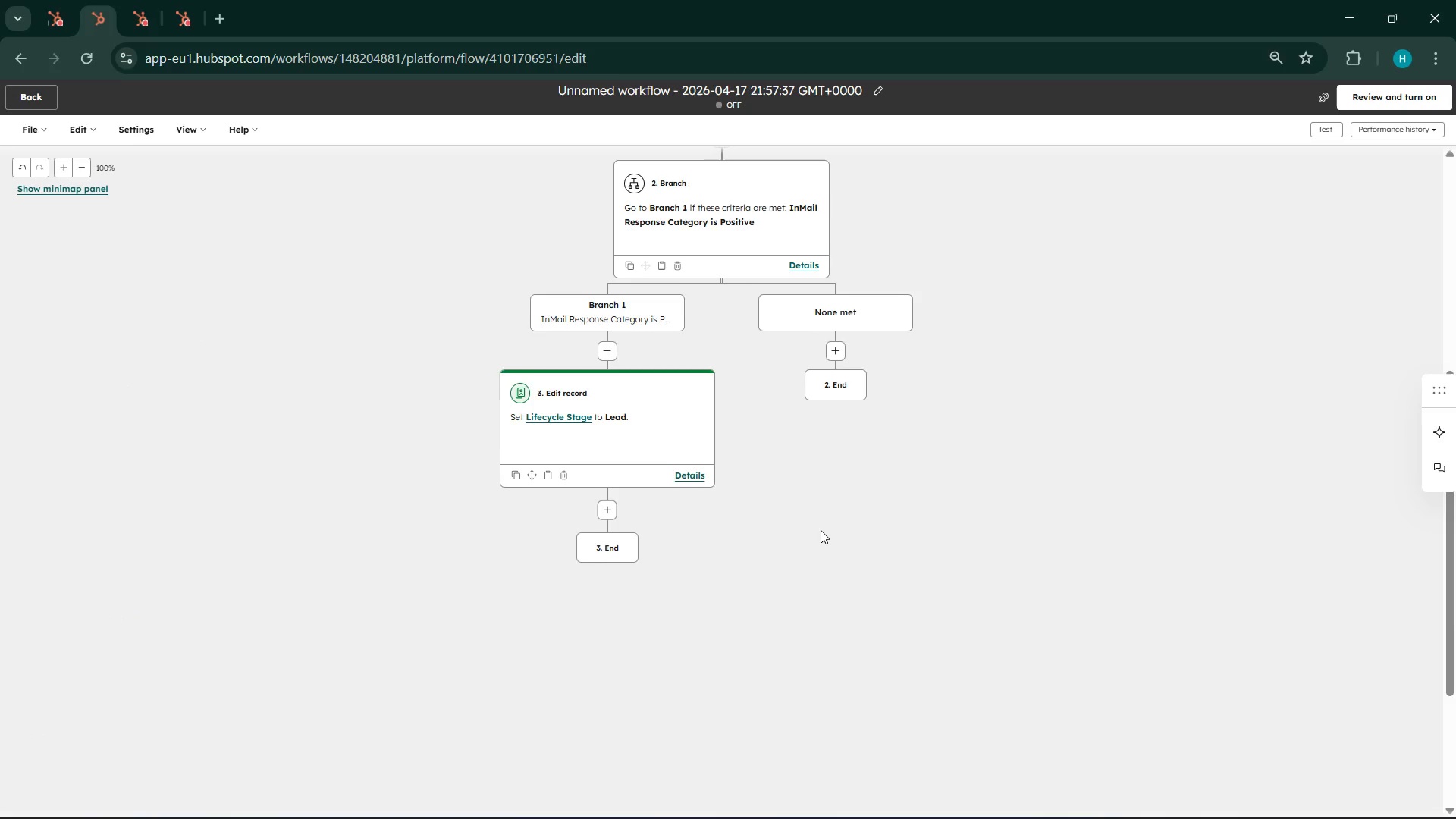 
scroll: coordinate [821, 530], scroll_direction: up, amount: 4.0